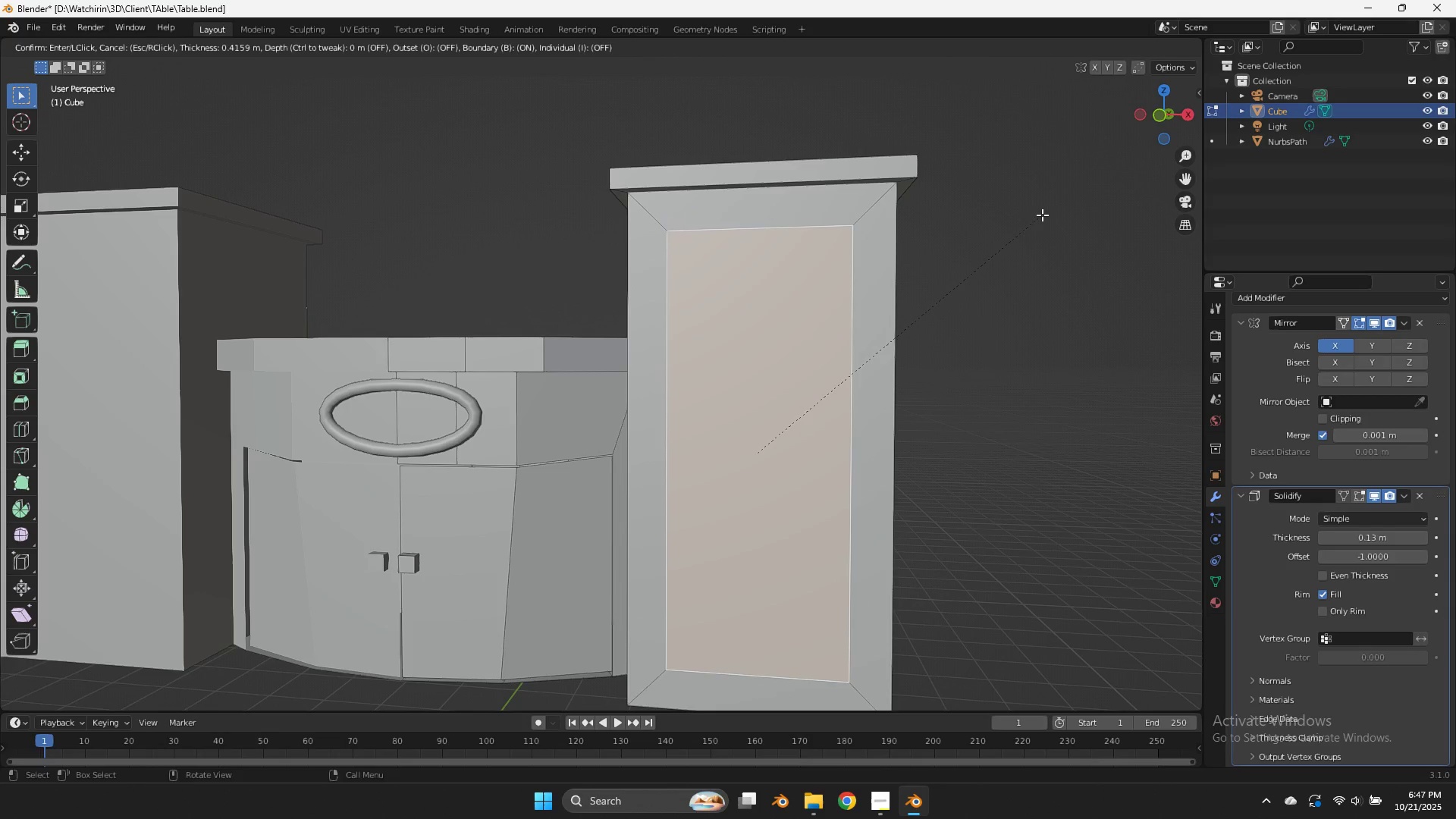 
left_click([1042, 215])
 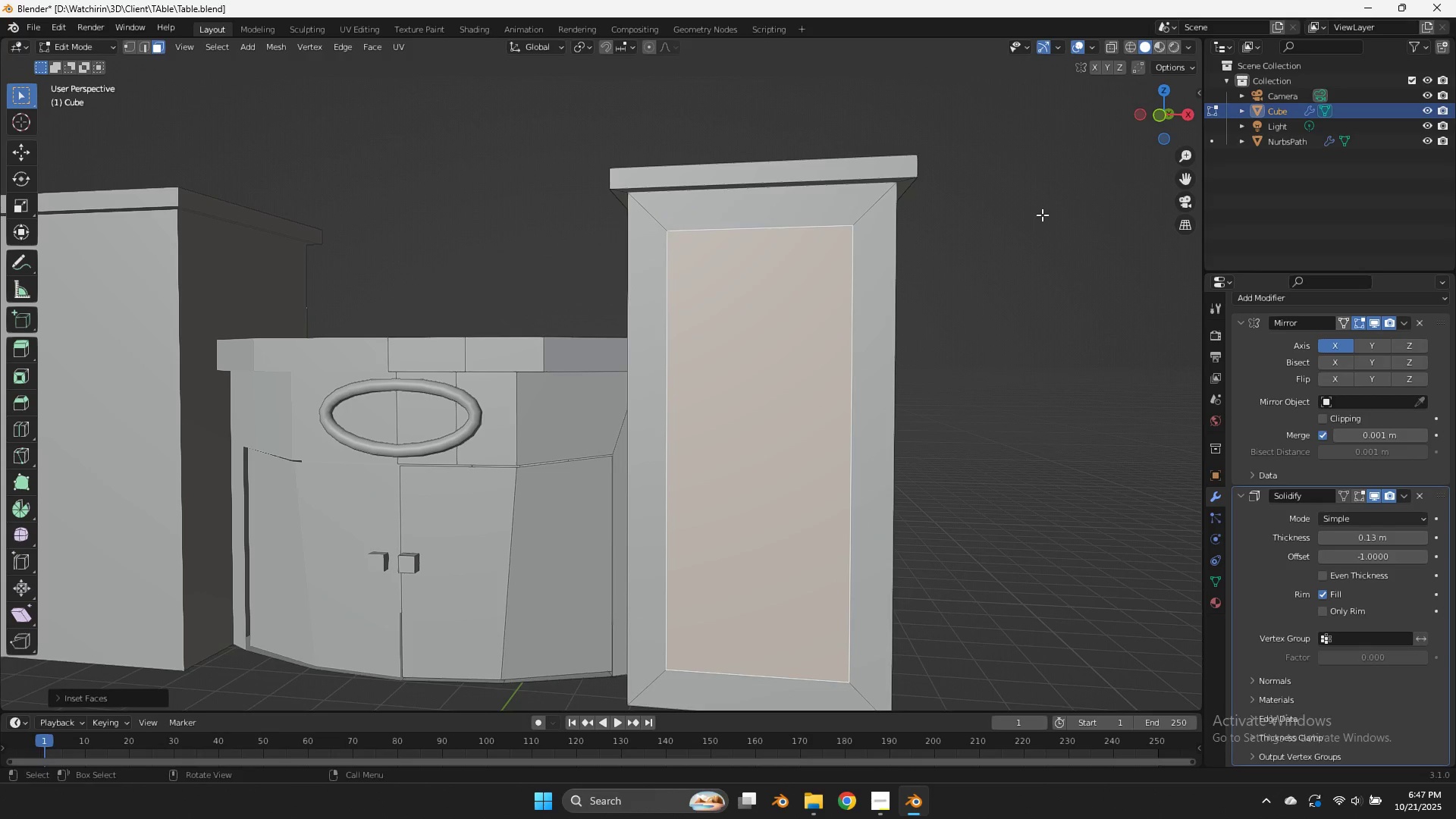 
type(sz)
 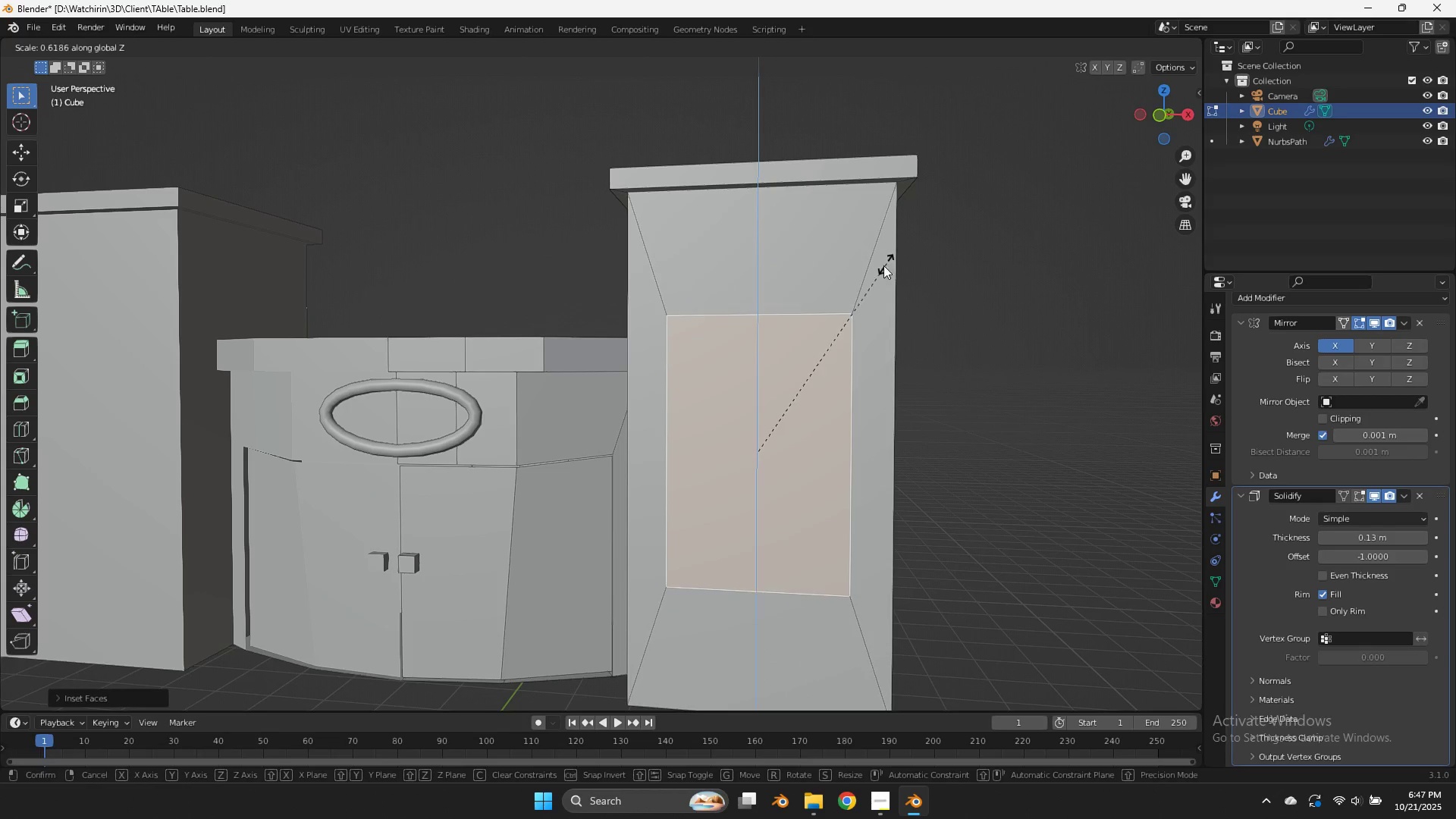 
left_click([883, 266])
 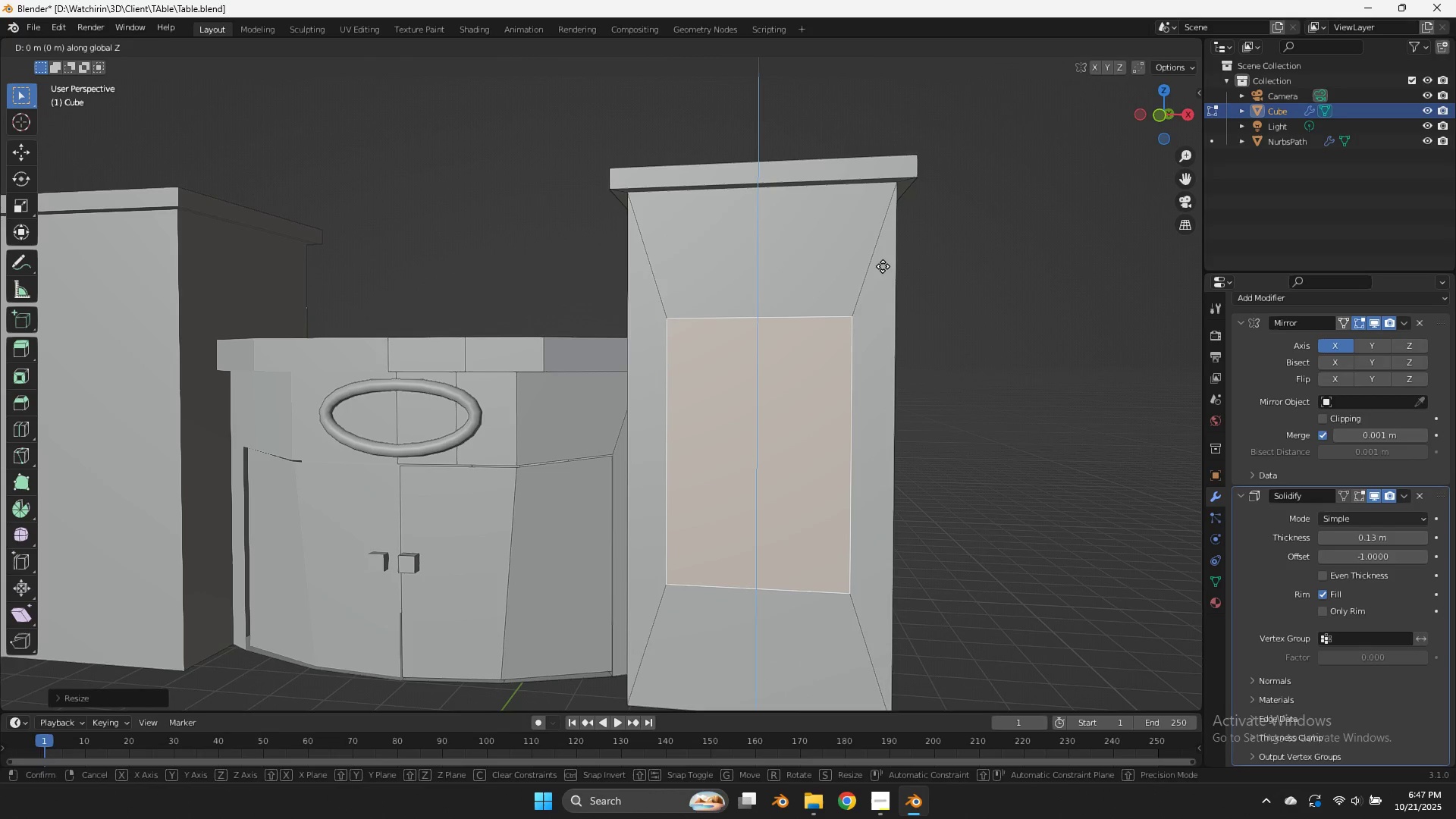 
type(gz)
 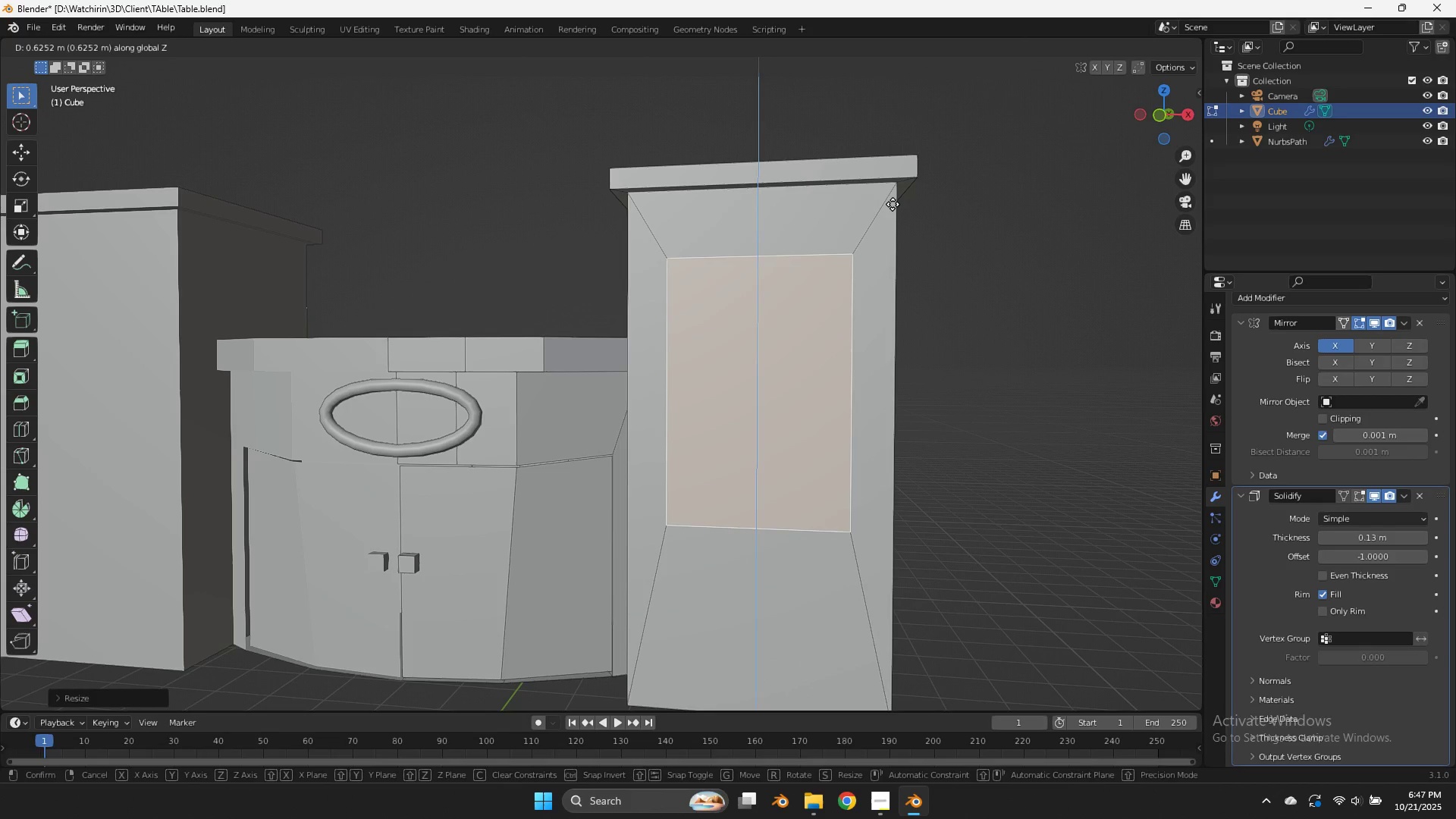 
left_click([893, 204])
 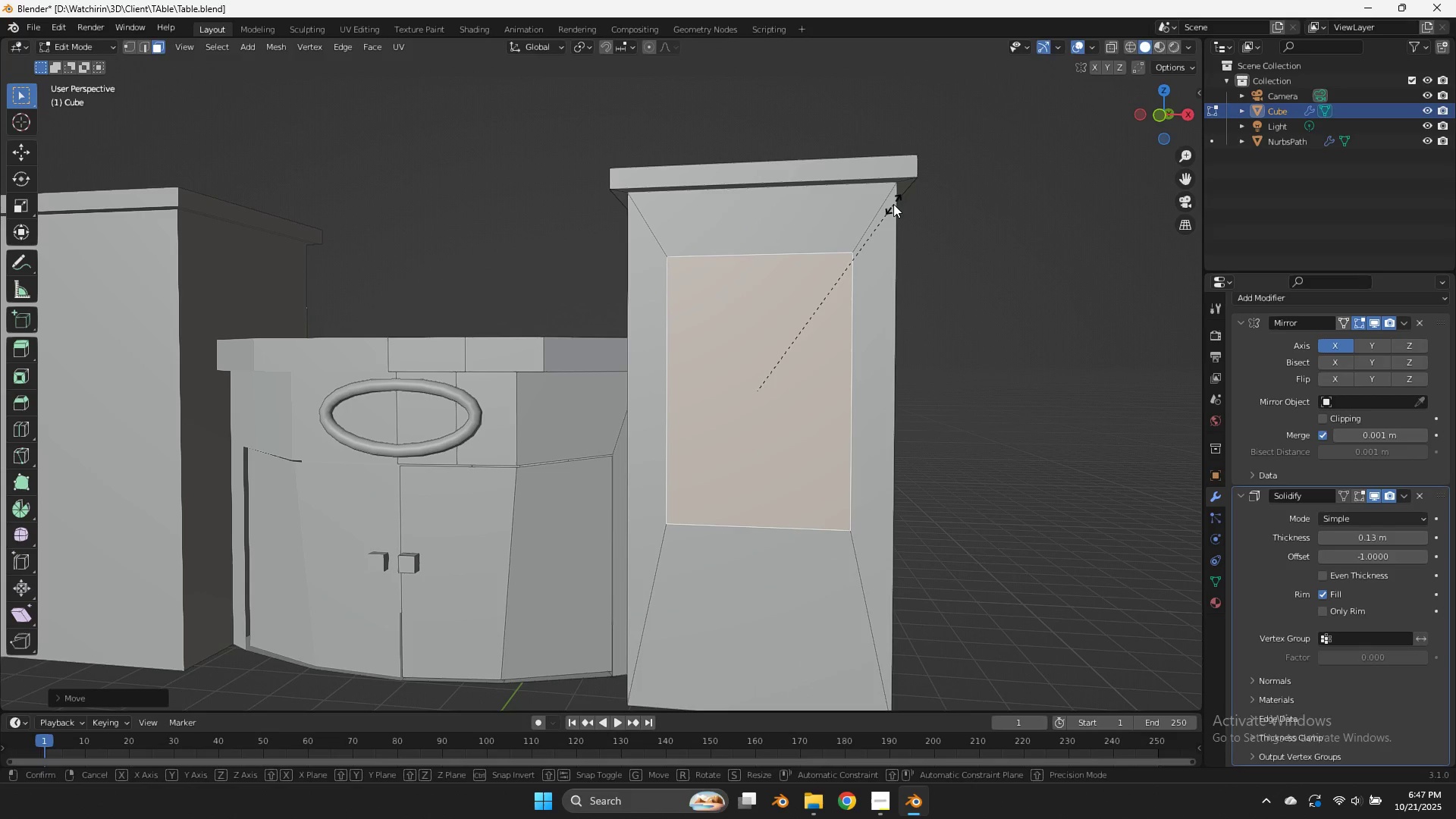 
type(sx)
 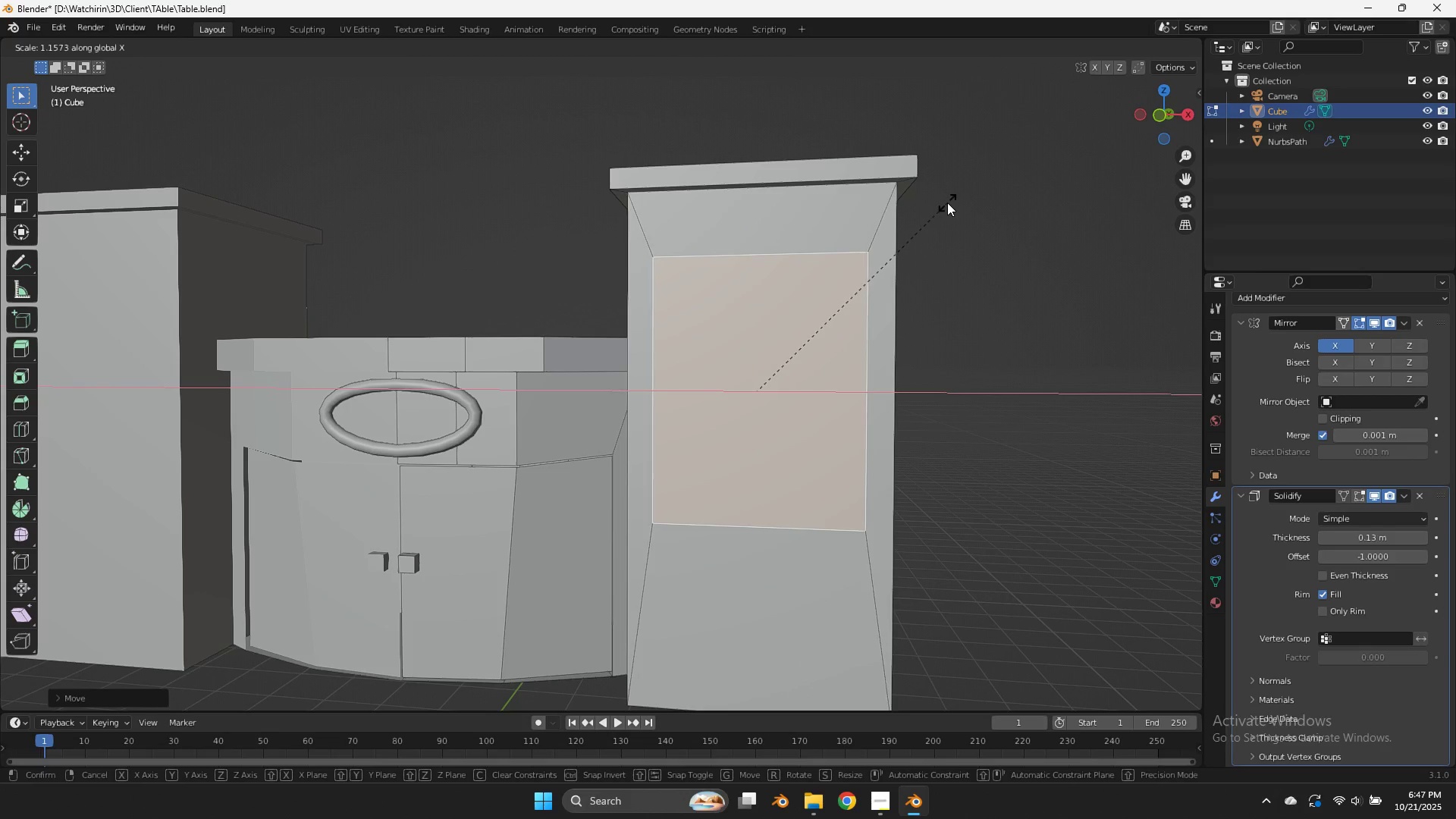 
left_click([947, 202])
 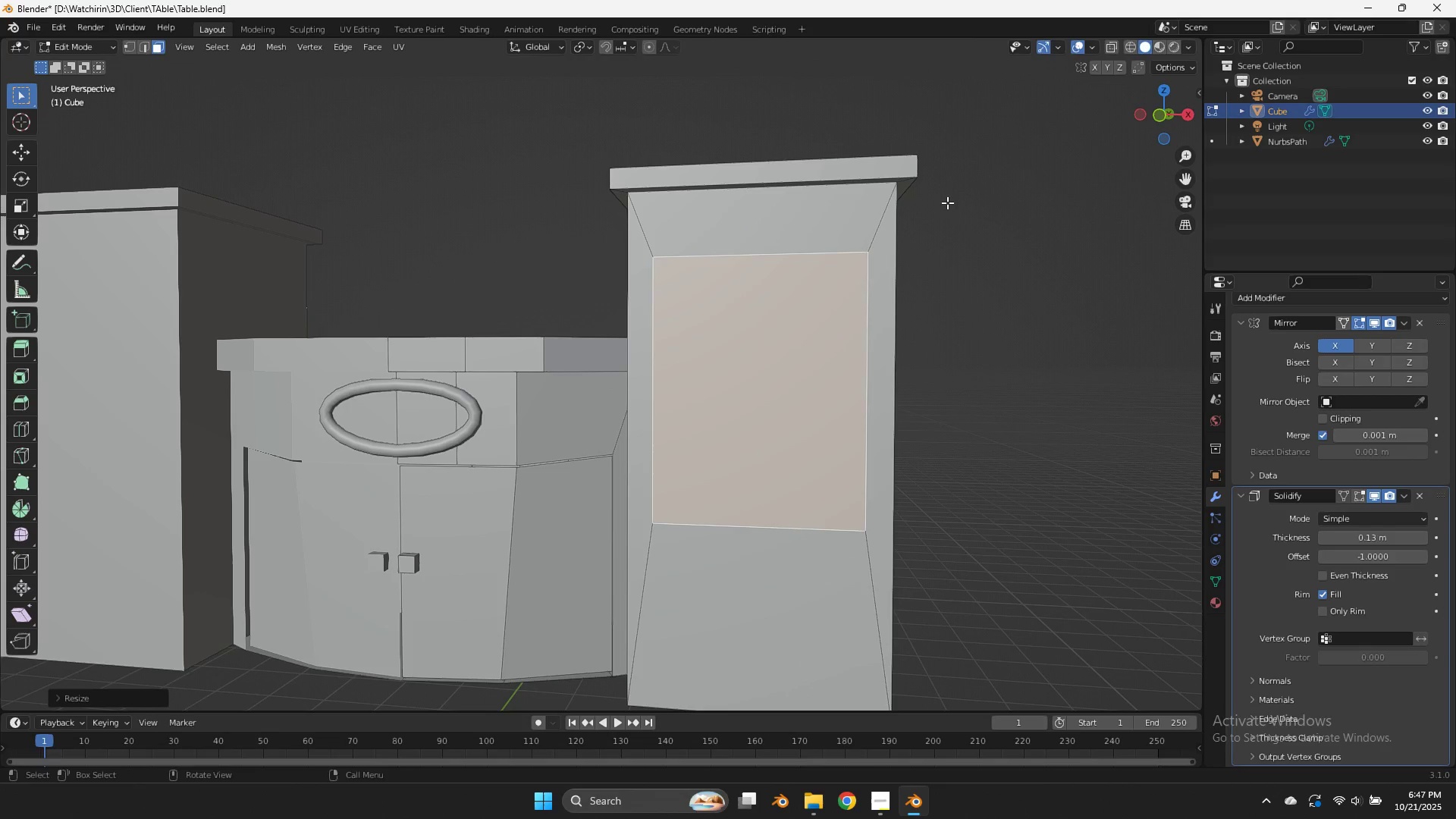 
type(gz)
 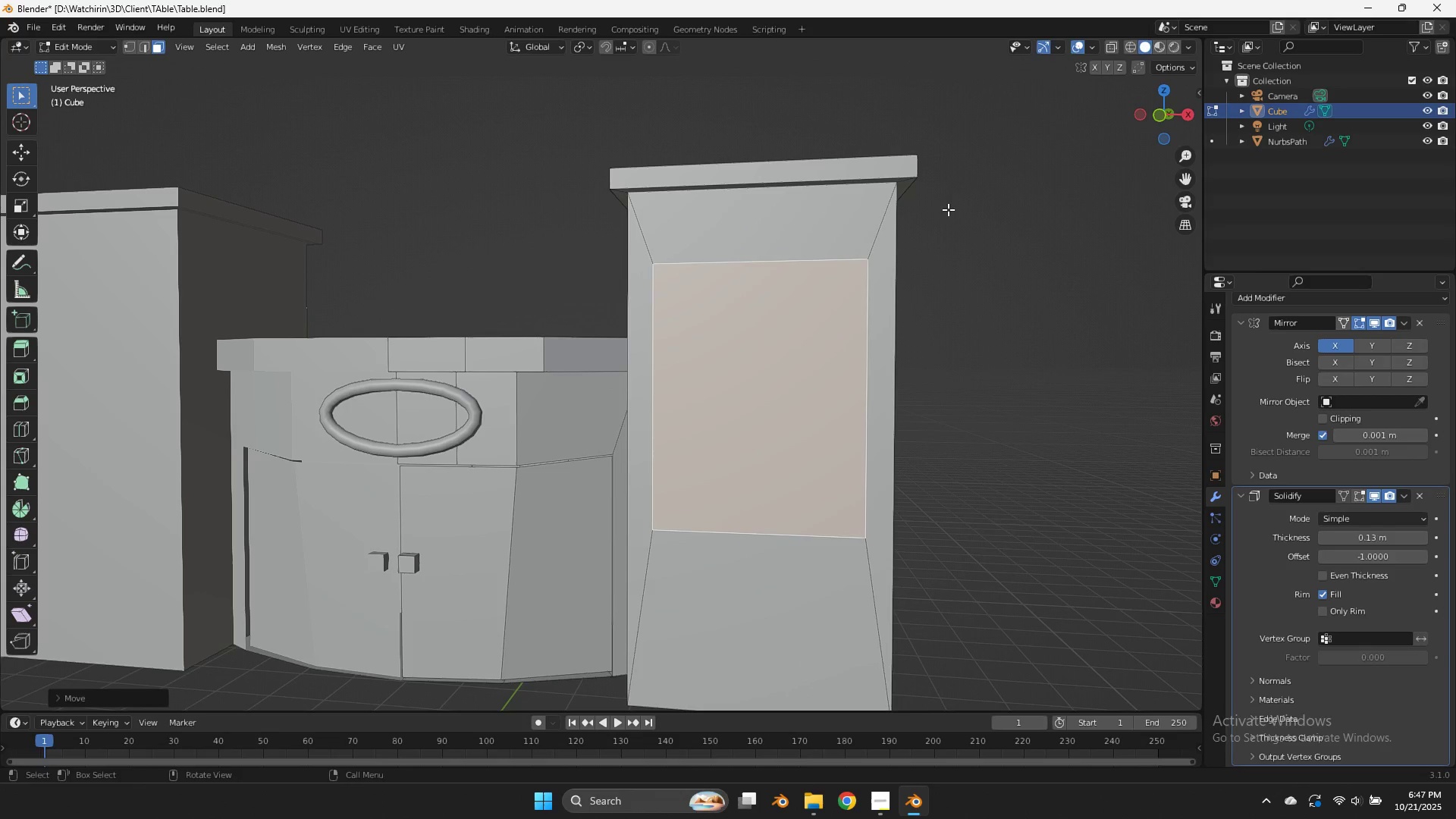 
left_click([948, 209])
 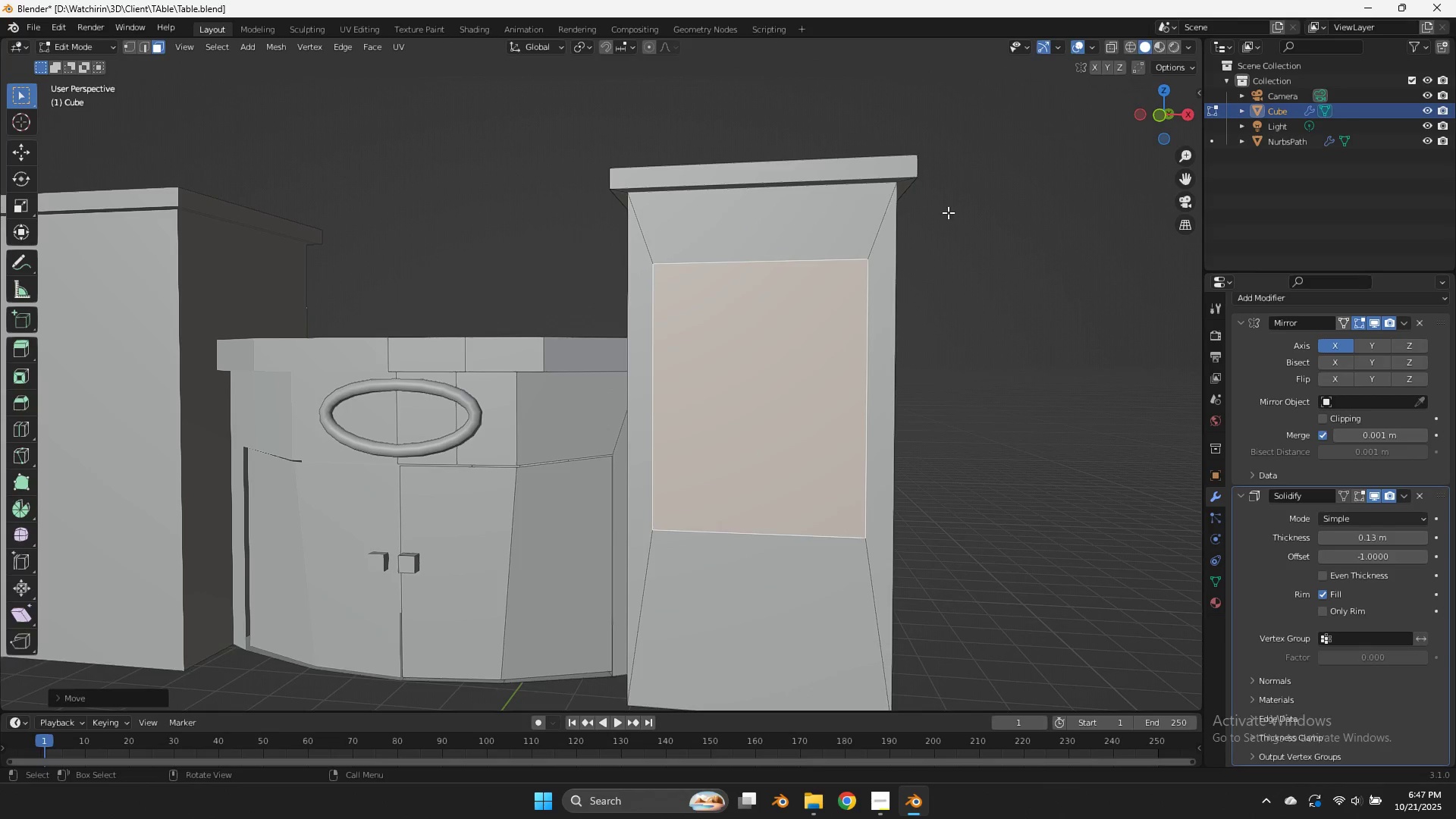 
key(Tab)
 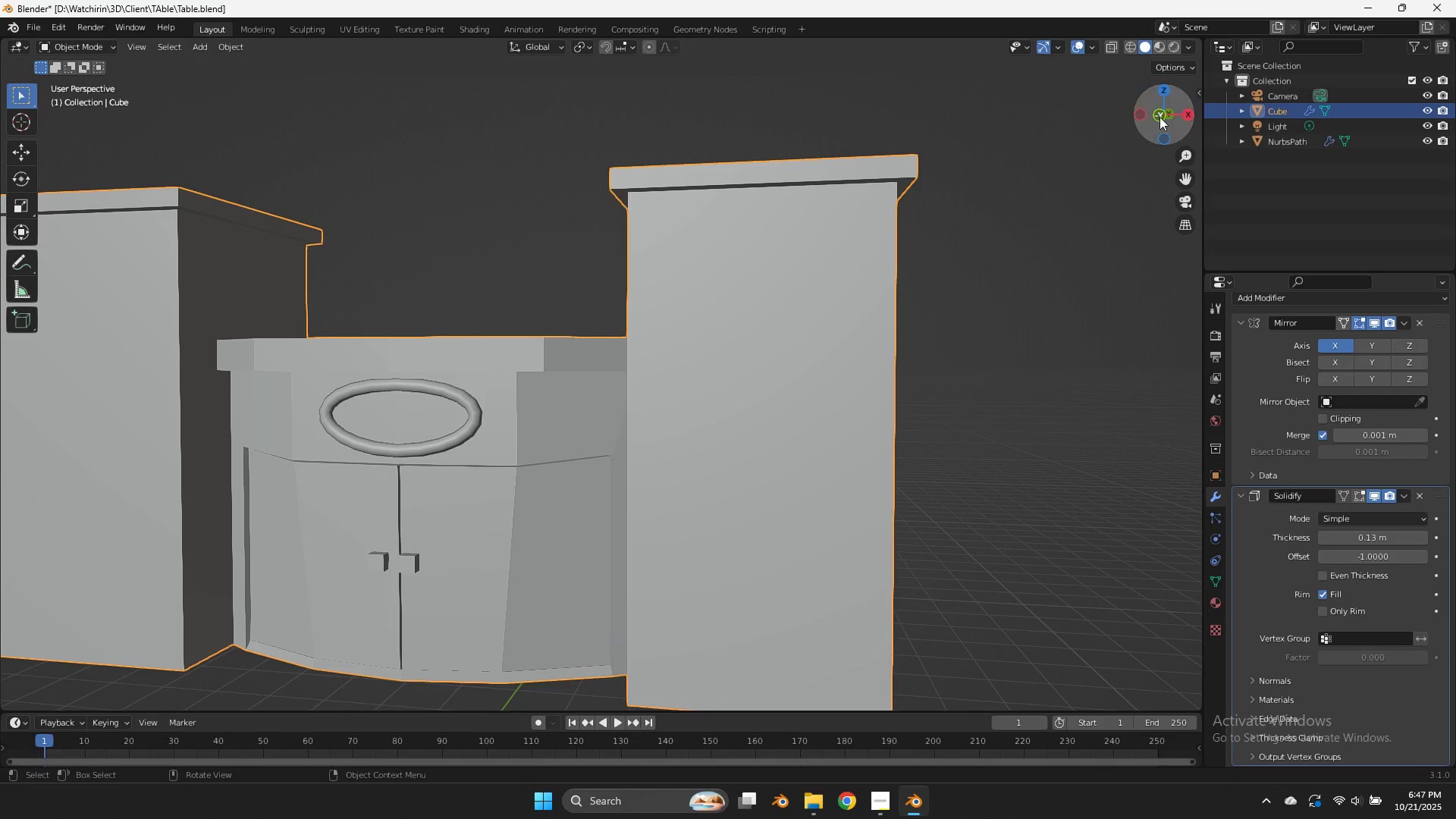 
key(Tab)
 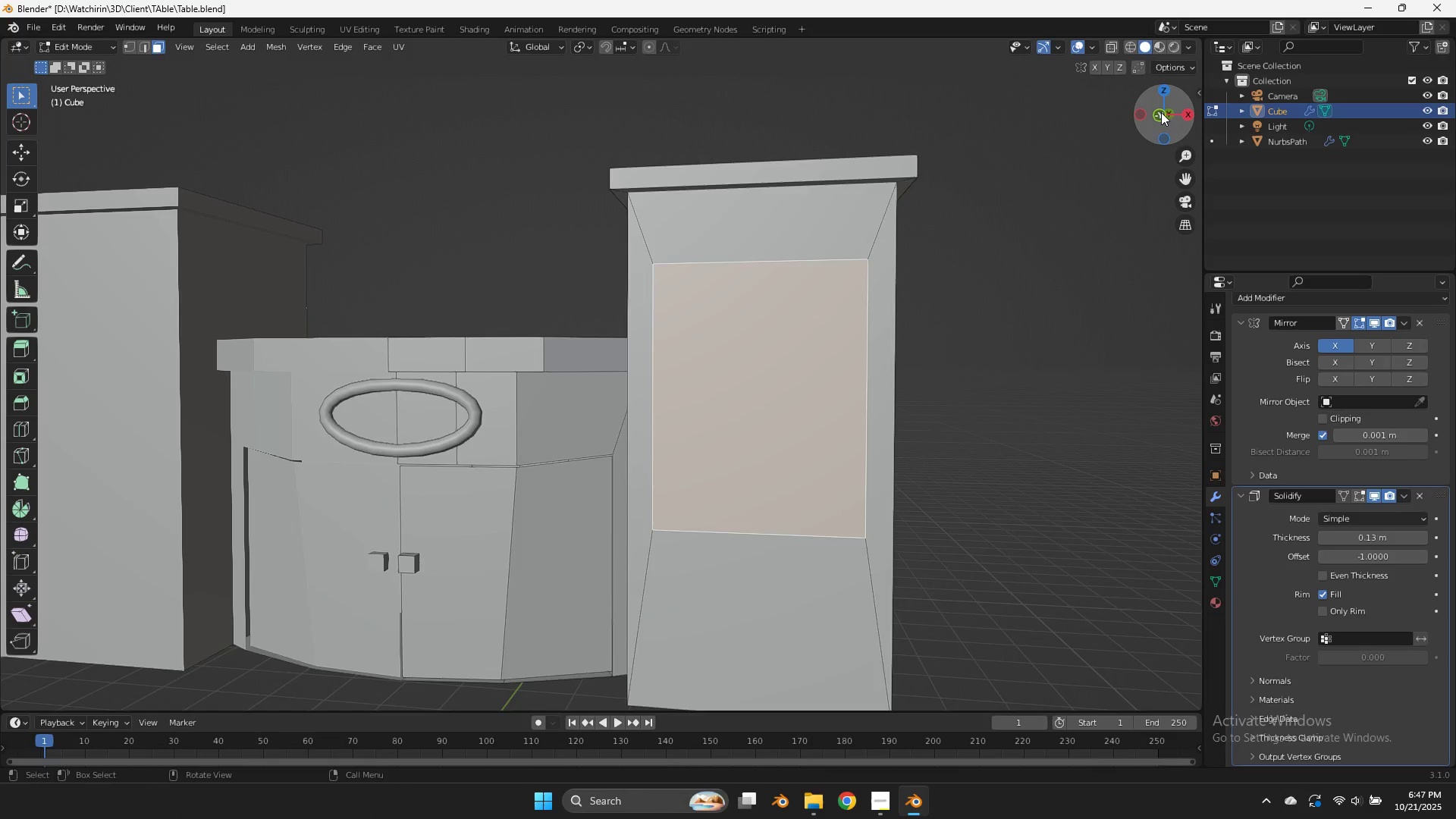 
left_click([1161, 112])
 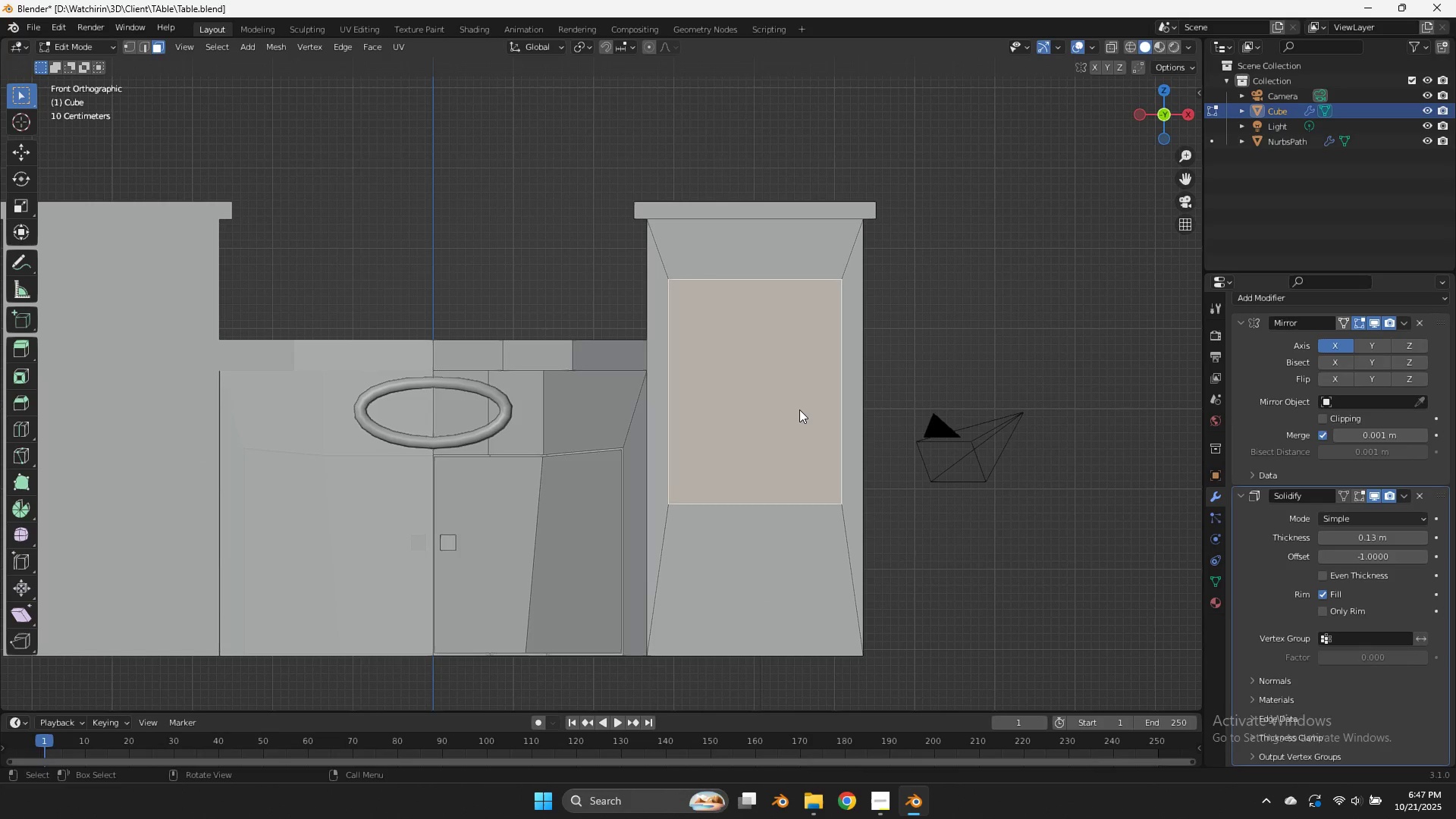 
key(X)
 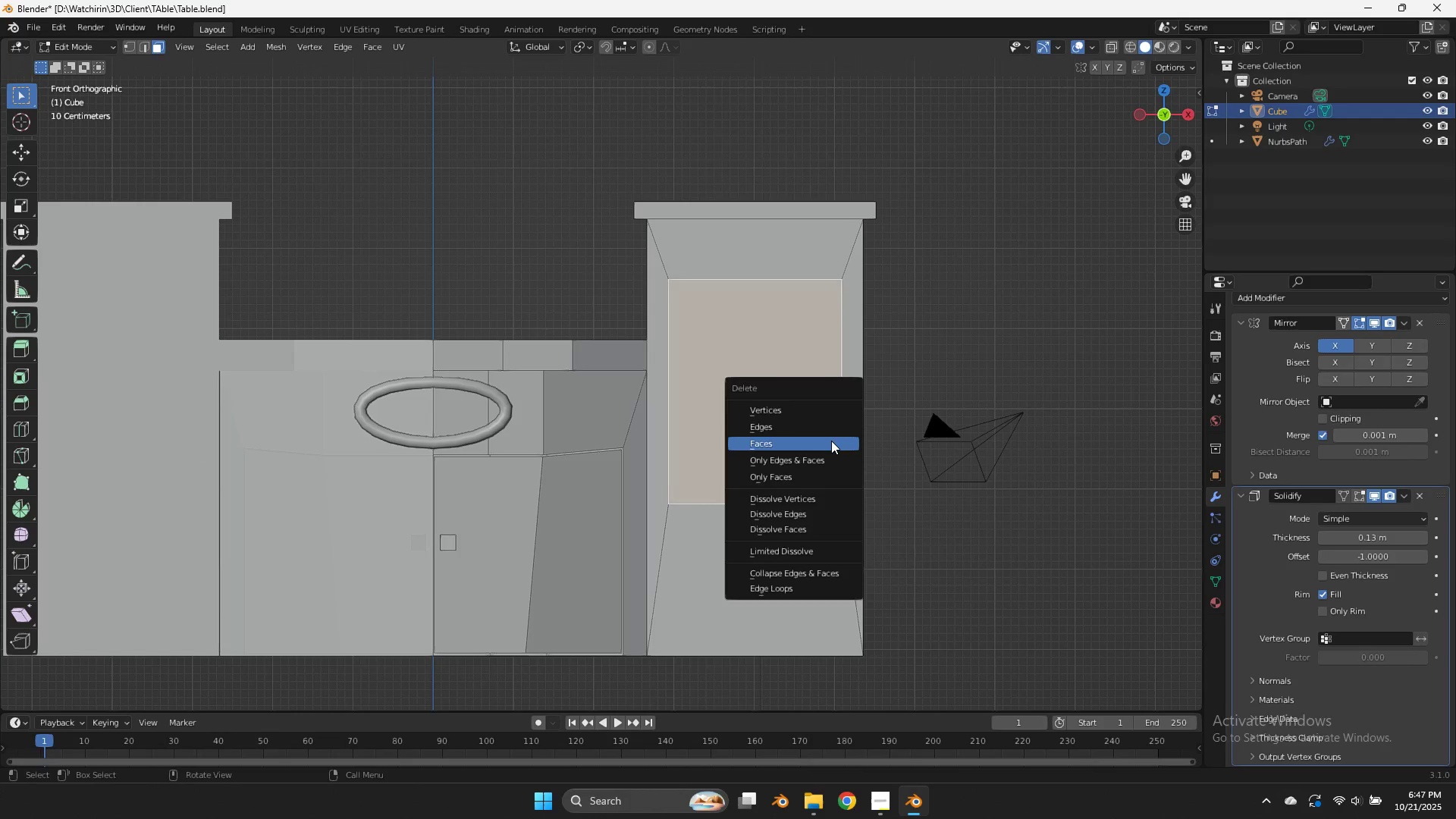 
left_click([831, 441])
 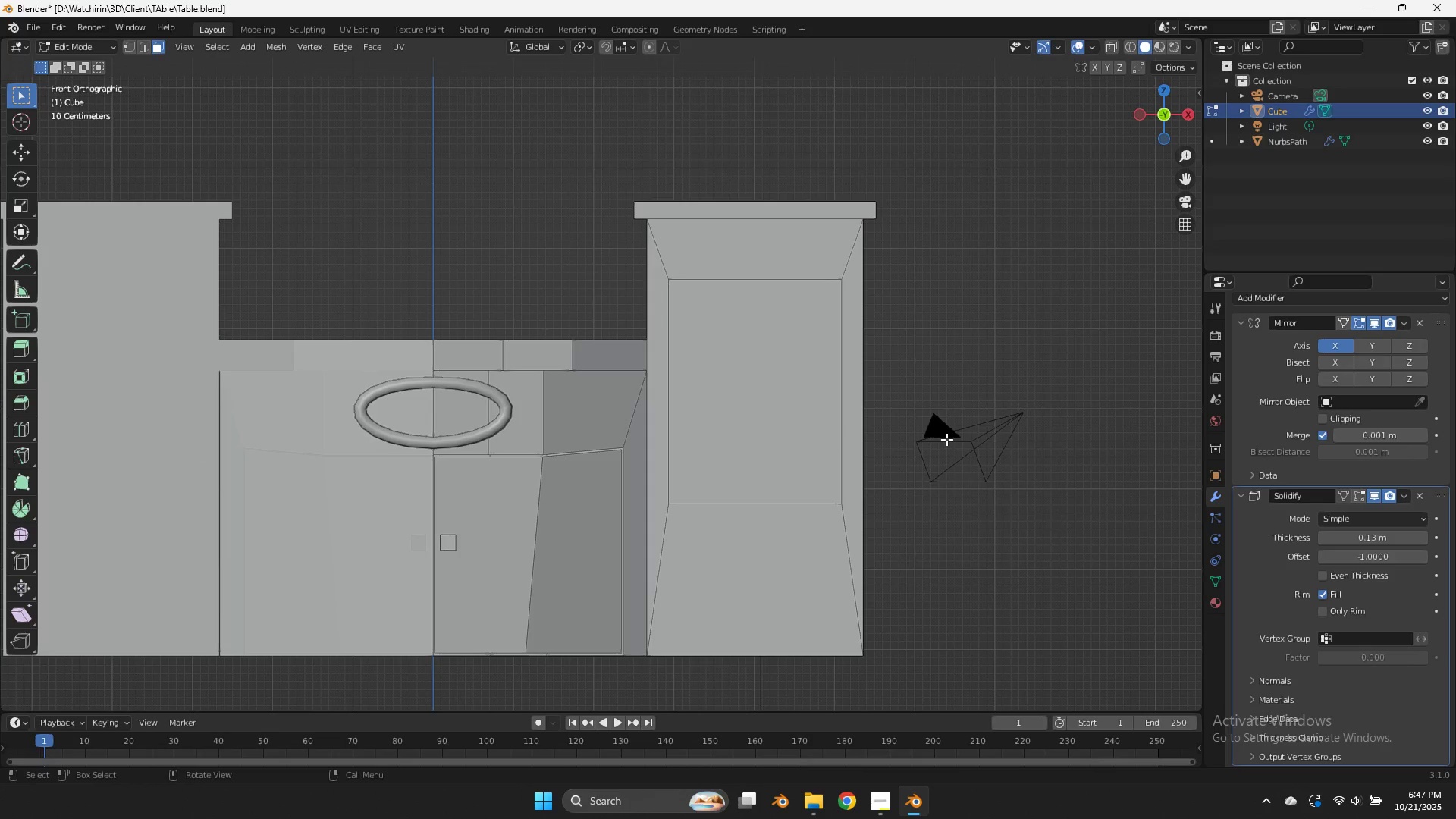 
key(Z)
 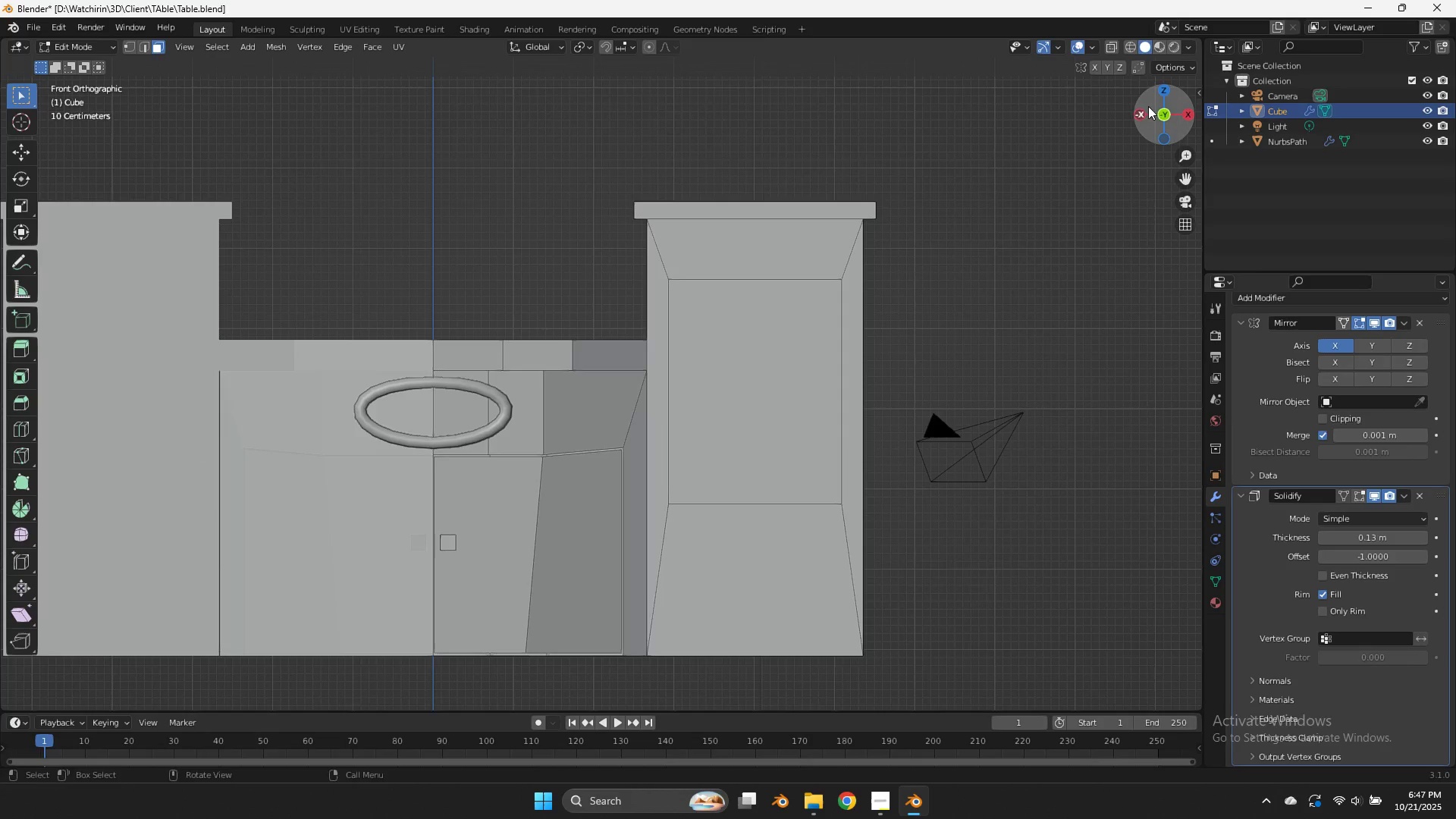 
left_click_drag(start_coordinate=[1153, 110], to_coordinate=[1194, 141])
 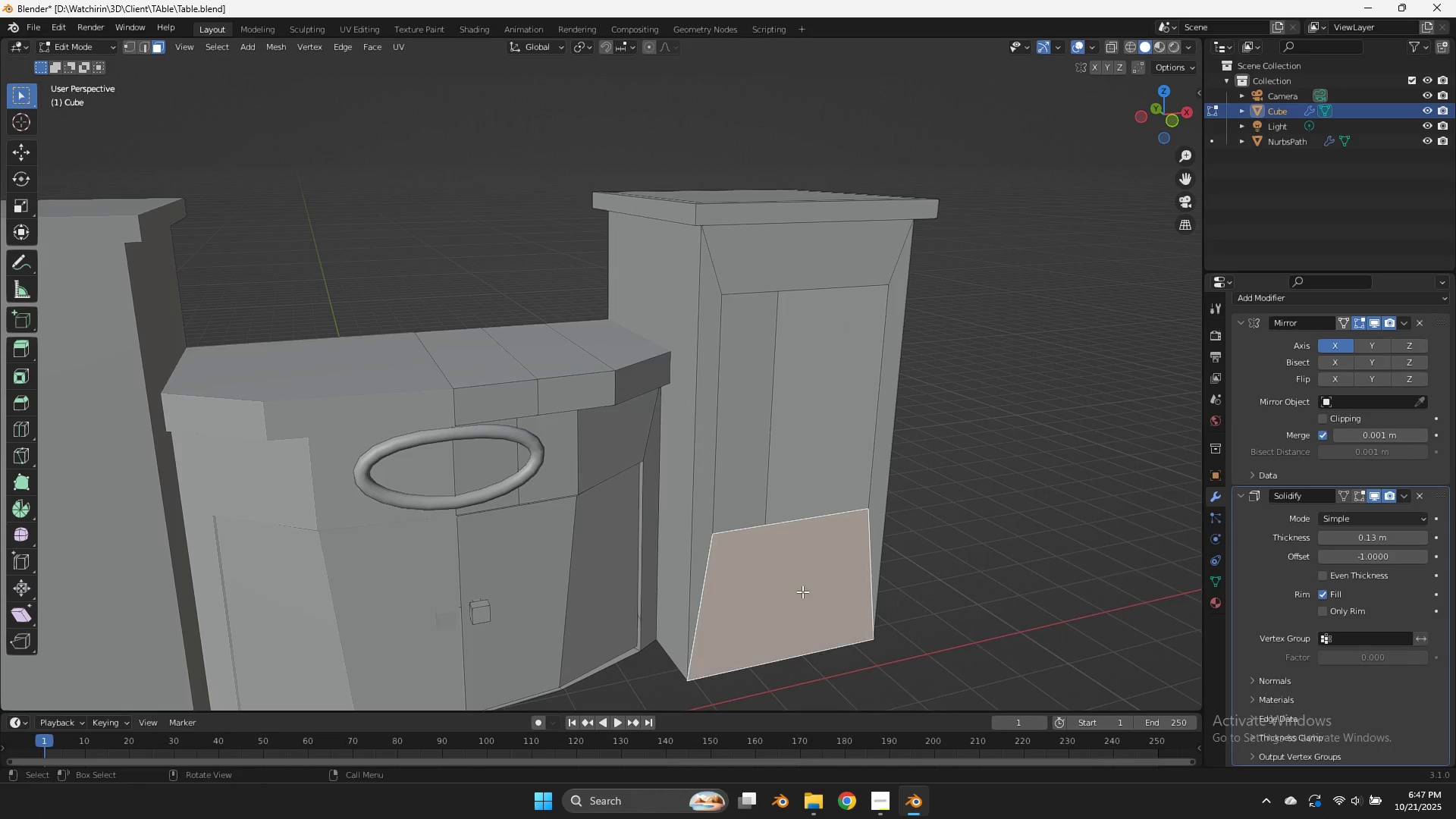 
left_click([802, 592])
 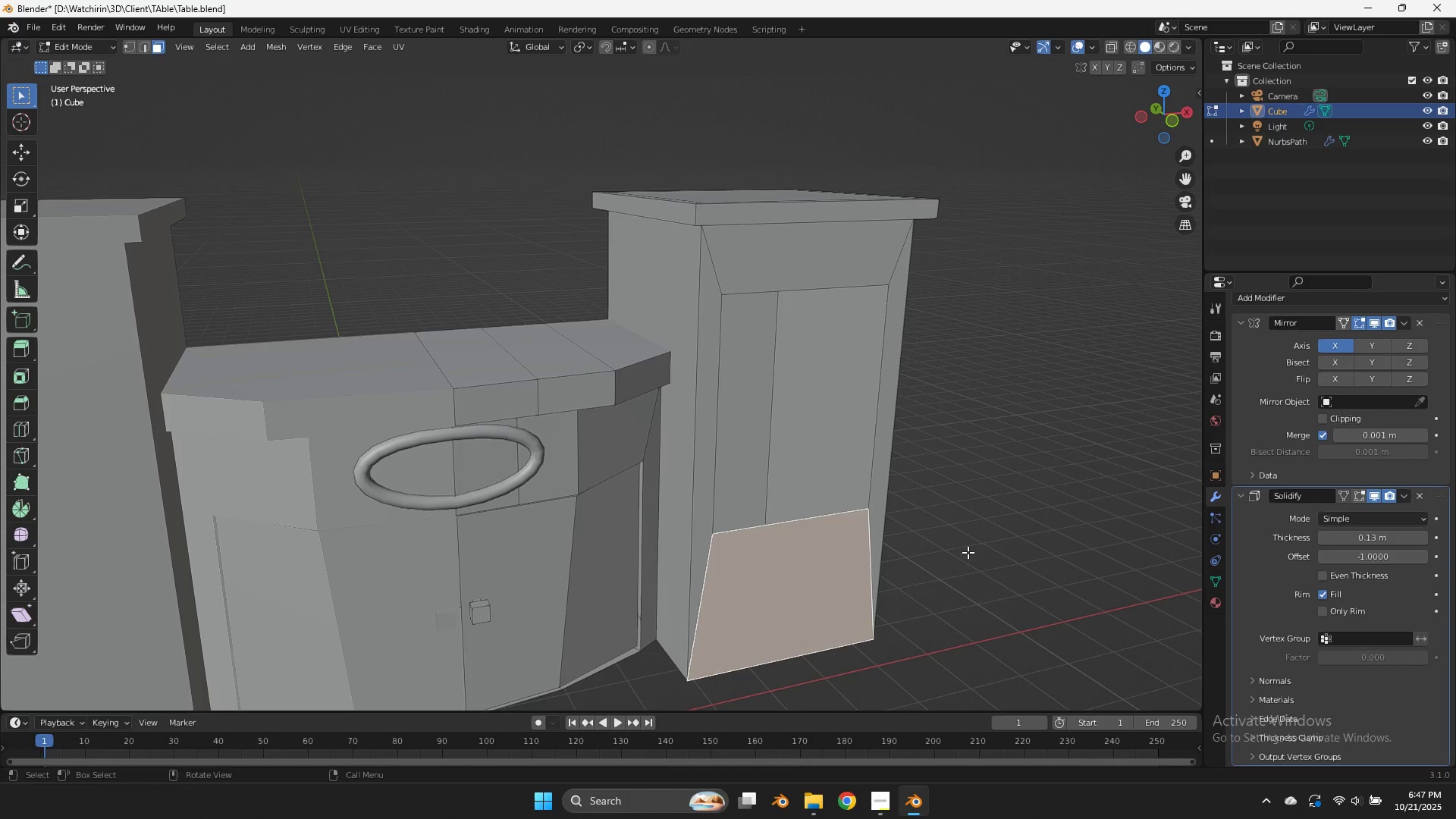 
key(I)
 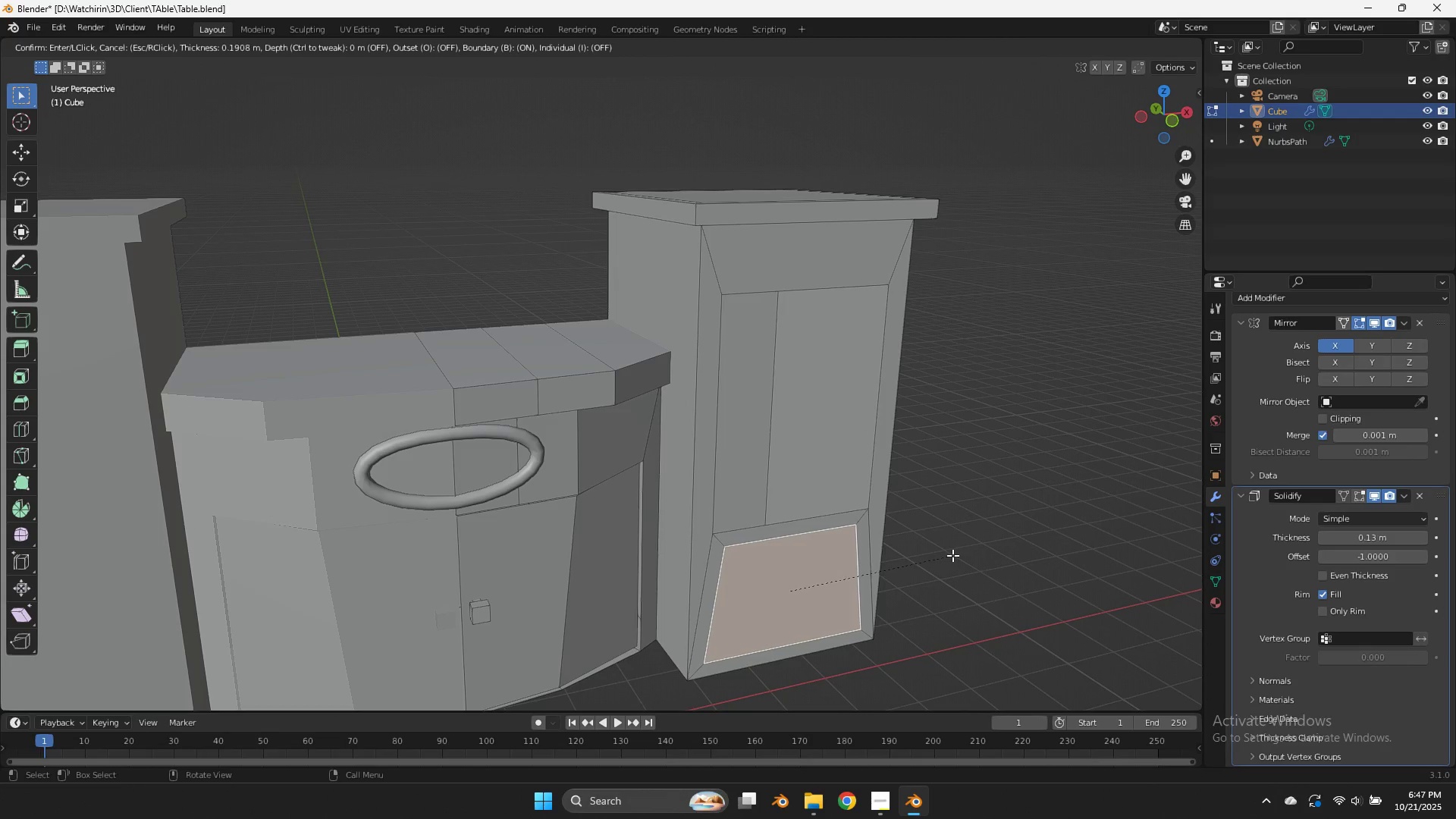 
left_click([952, 555])
 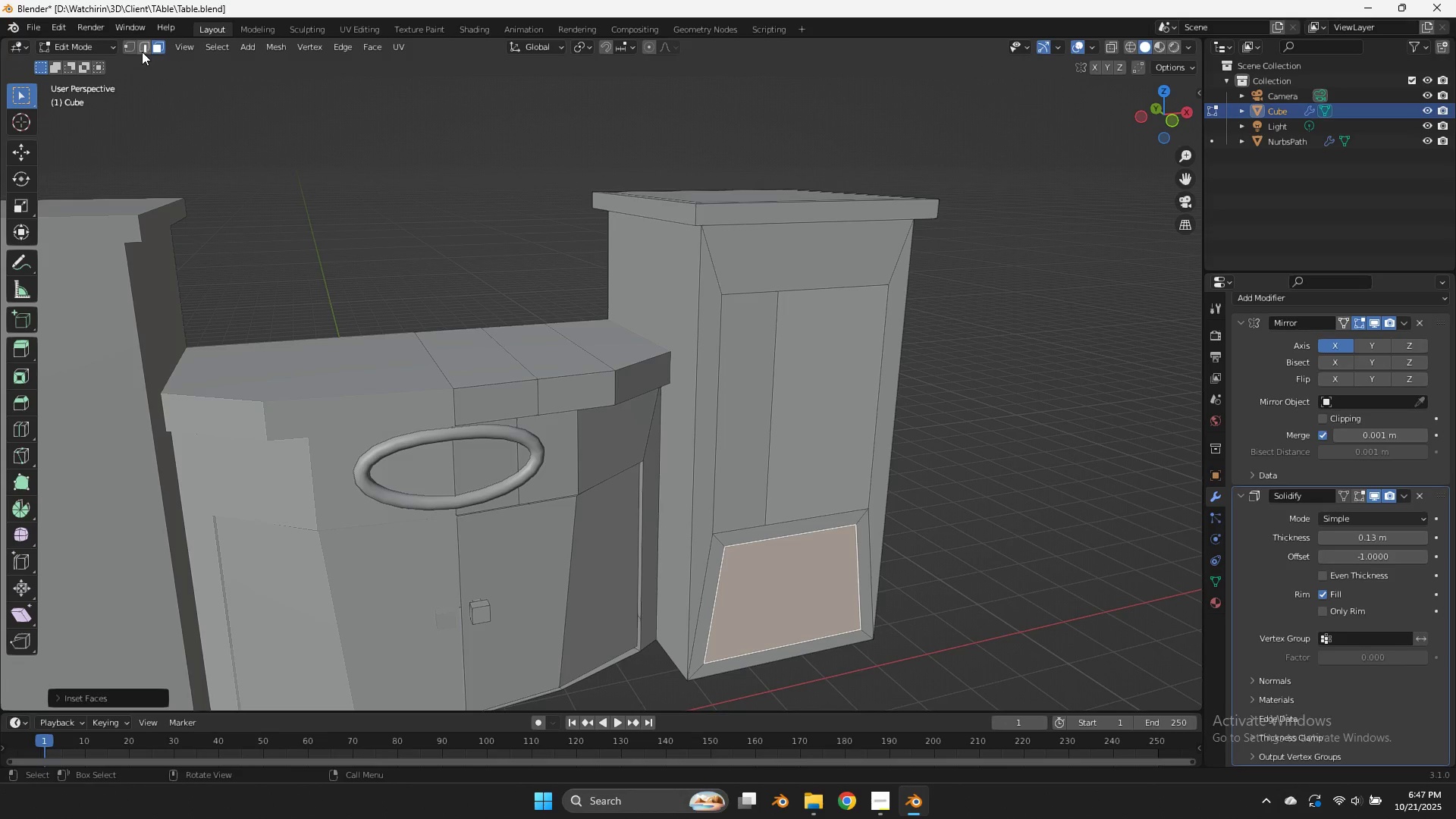 
left_click([130, 50])
 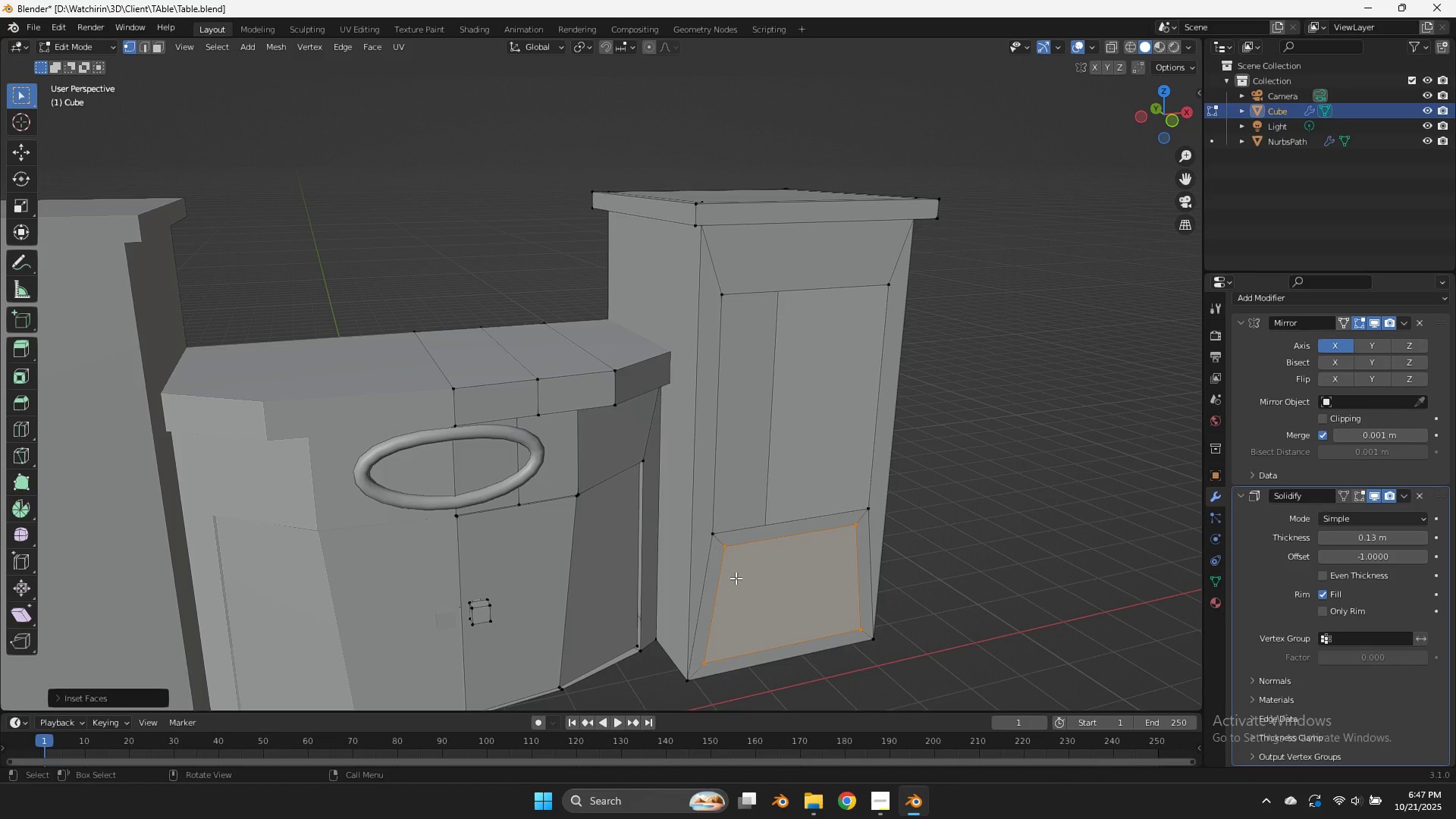 
left_click([736, 578])
 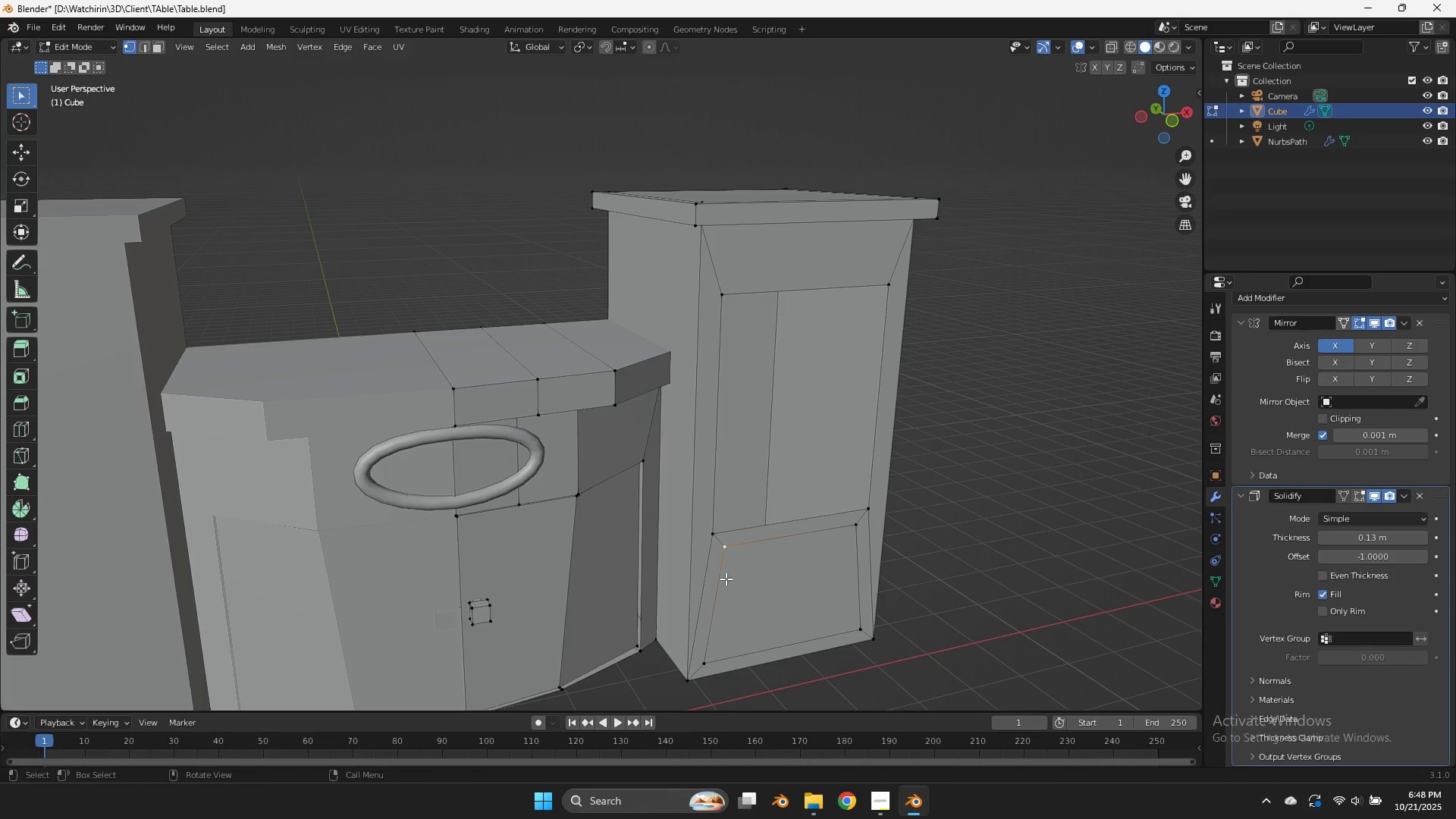 
hold_key(key=AltLeft, duration=0.65)
double_click([717, 592])
 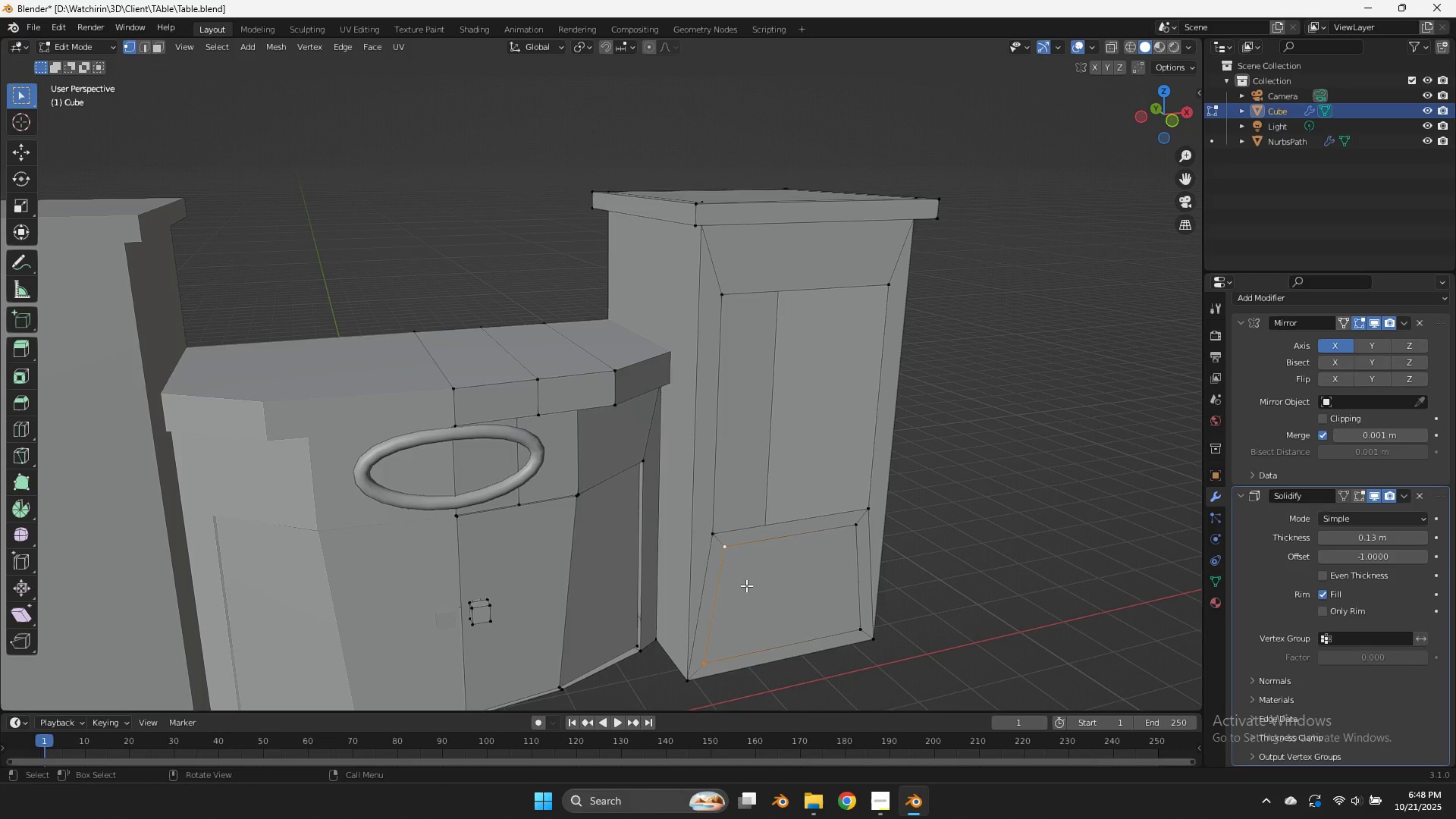 
type(sx0)
 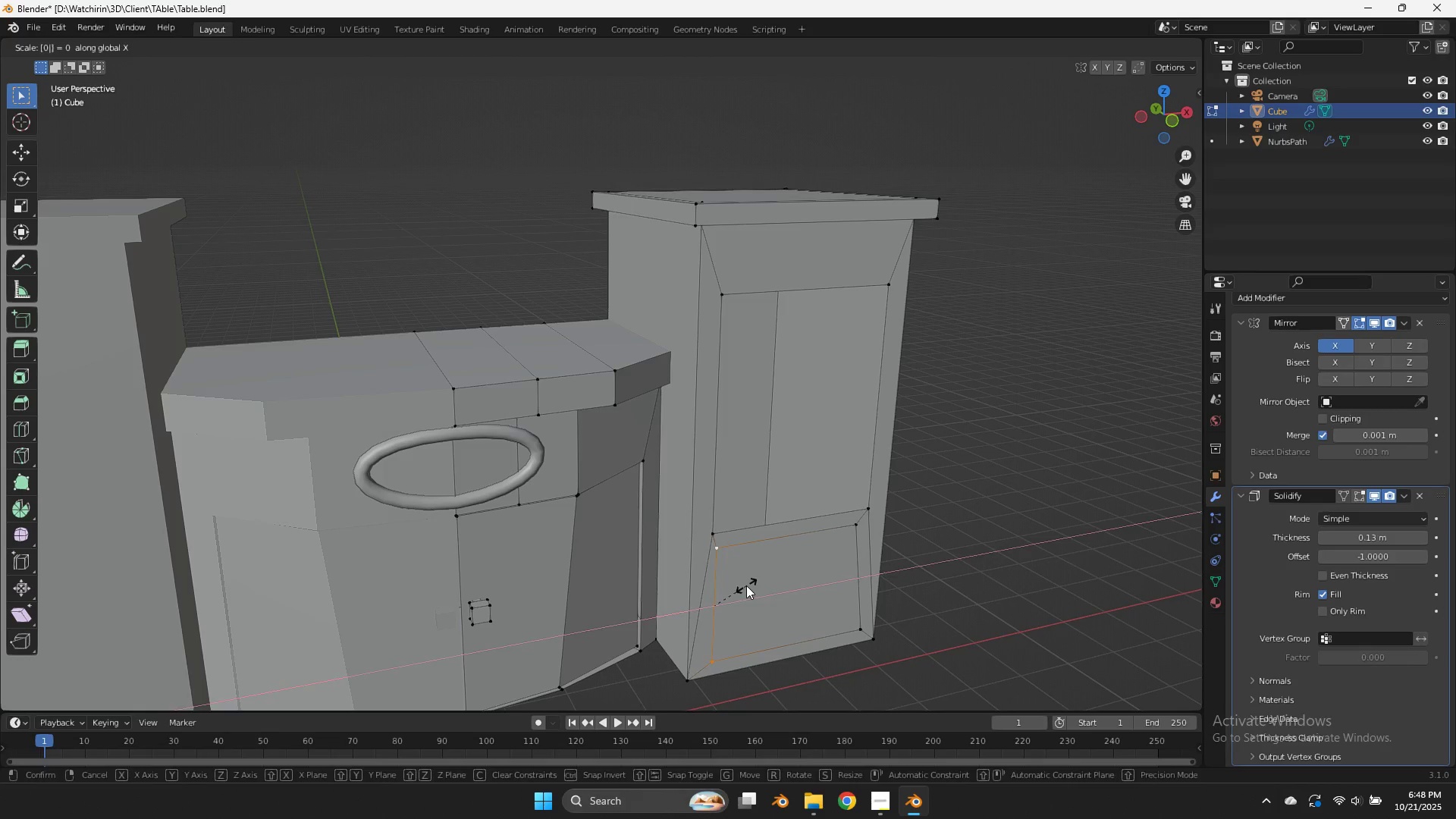 
key(Enter)
 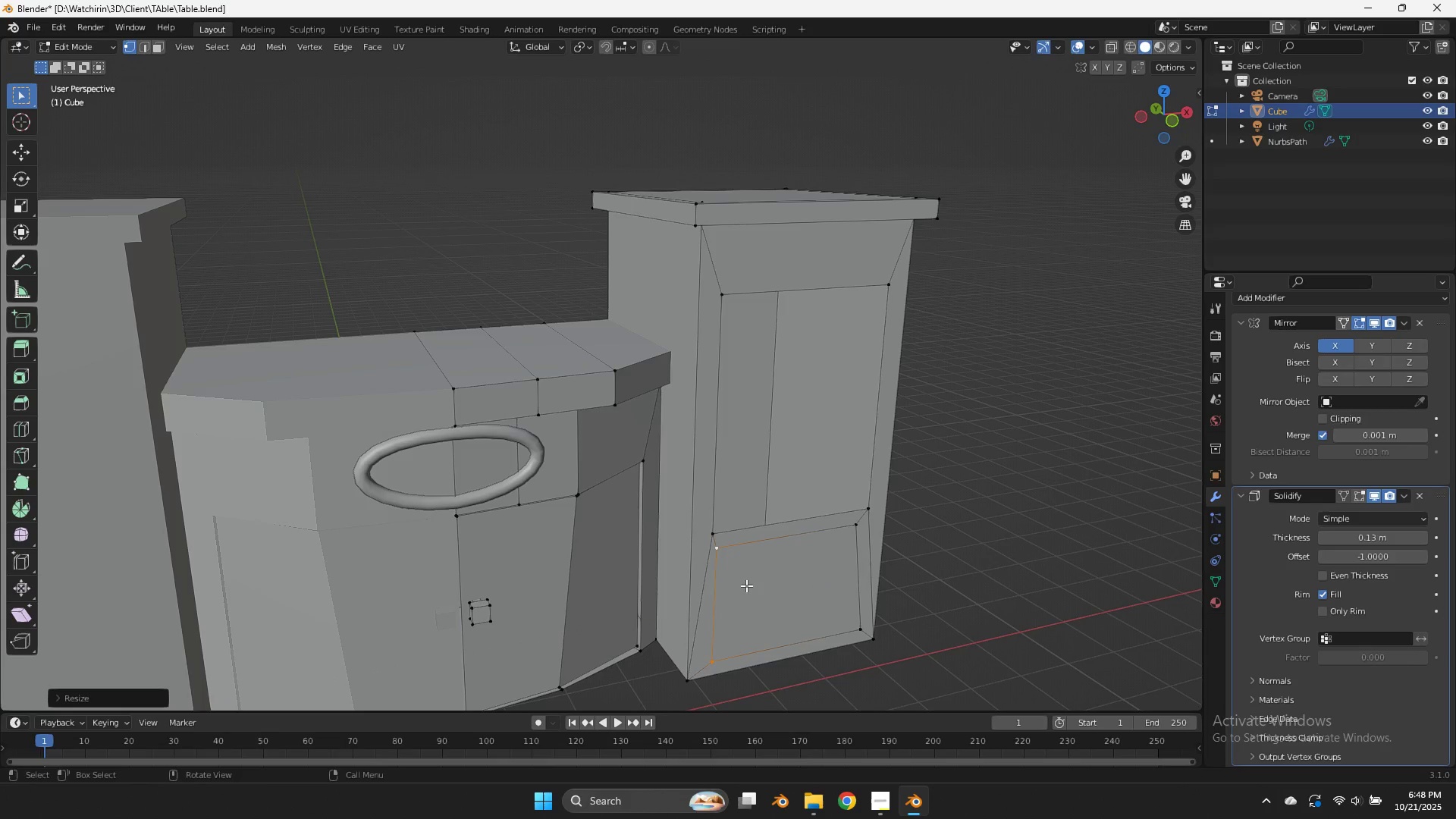 
hold_key(key=AltLeft, duration=0.9)
left_click([855, 572])
 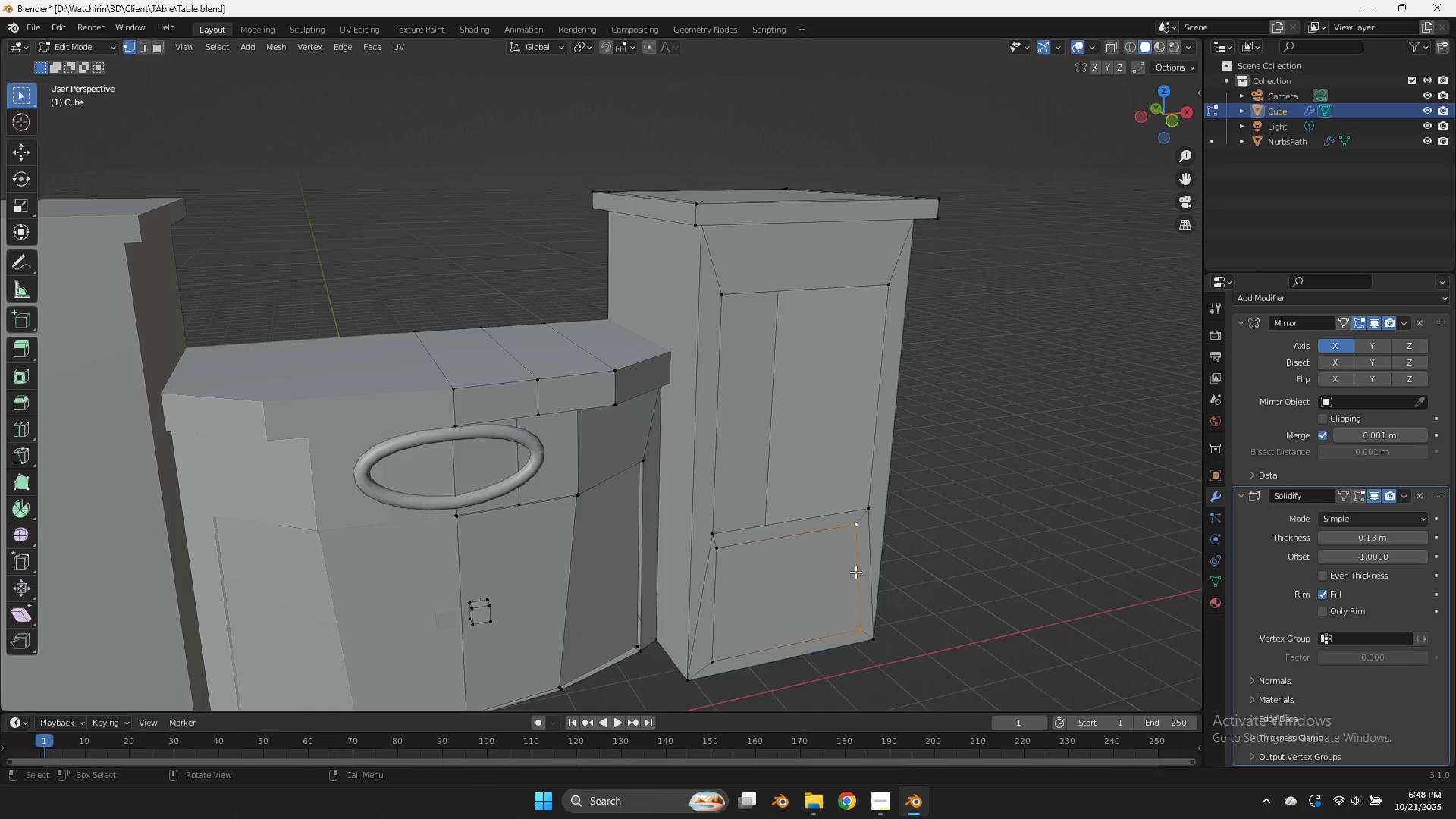 
type(sx0)
 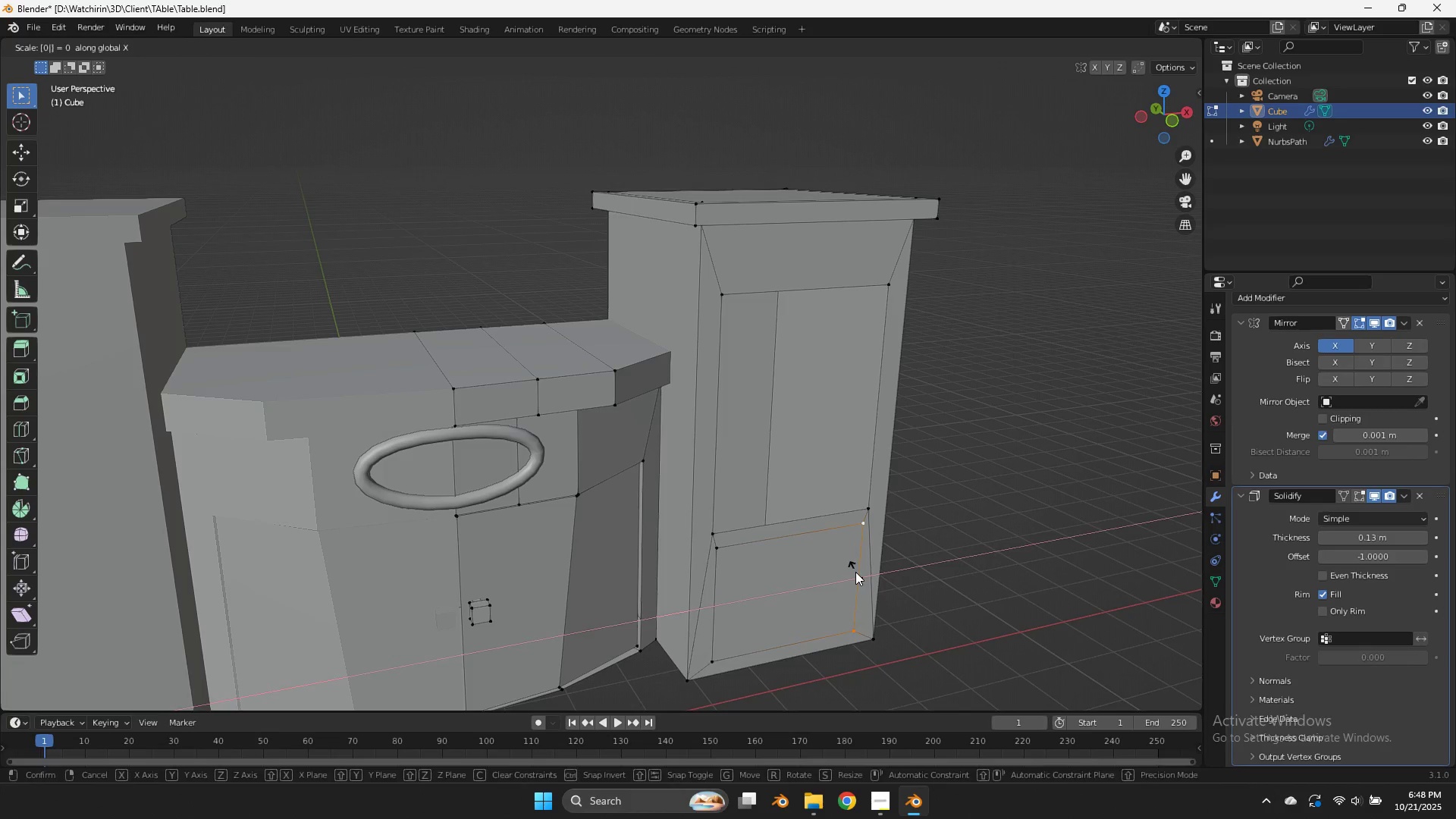 
key(Enter)
 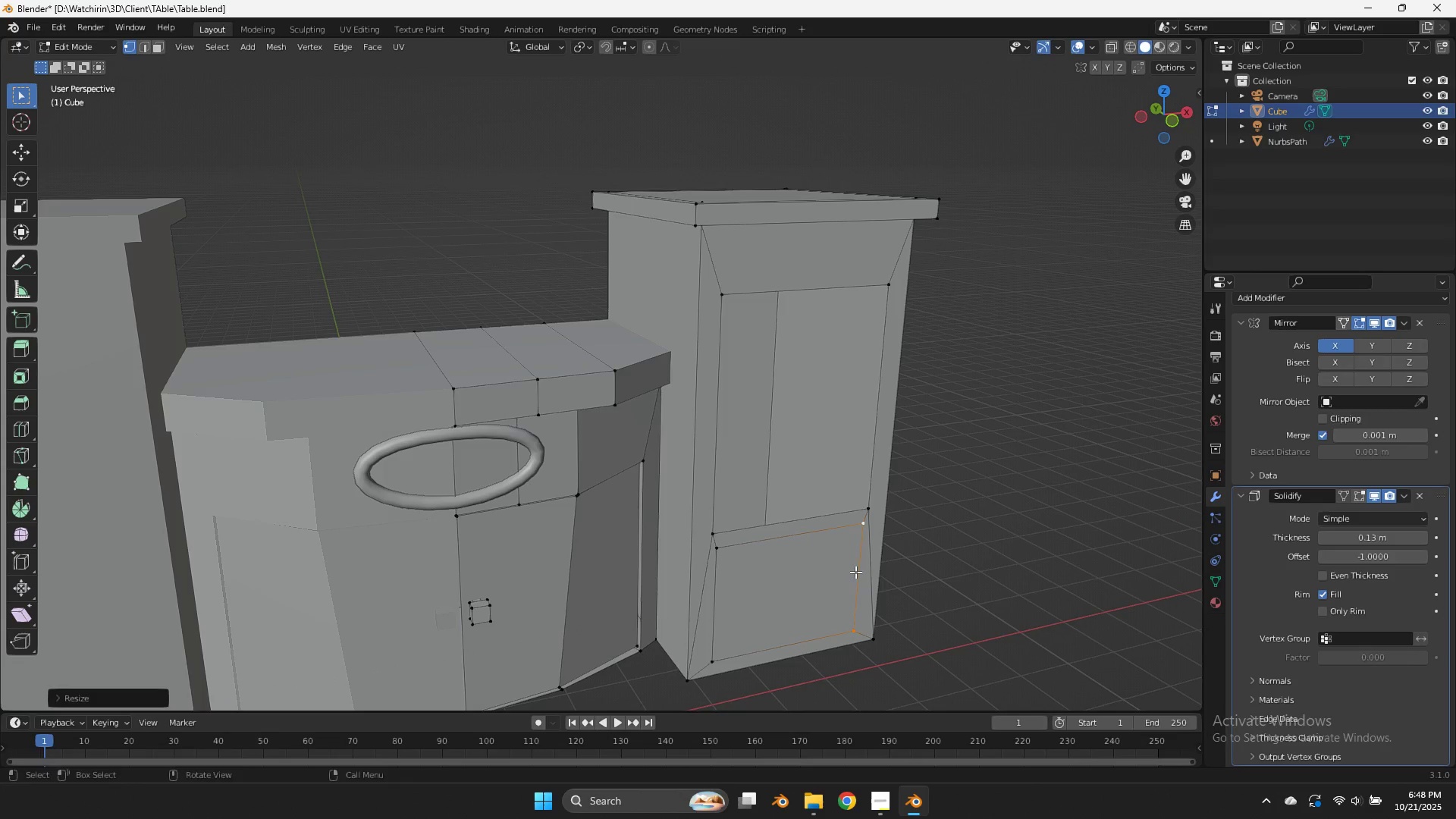 
hold_key(key=ShiftLeft, duration=1.6)
hold_key(key=AltLeft, duration=1.59)
left_click([818, 545])
 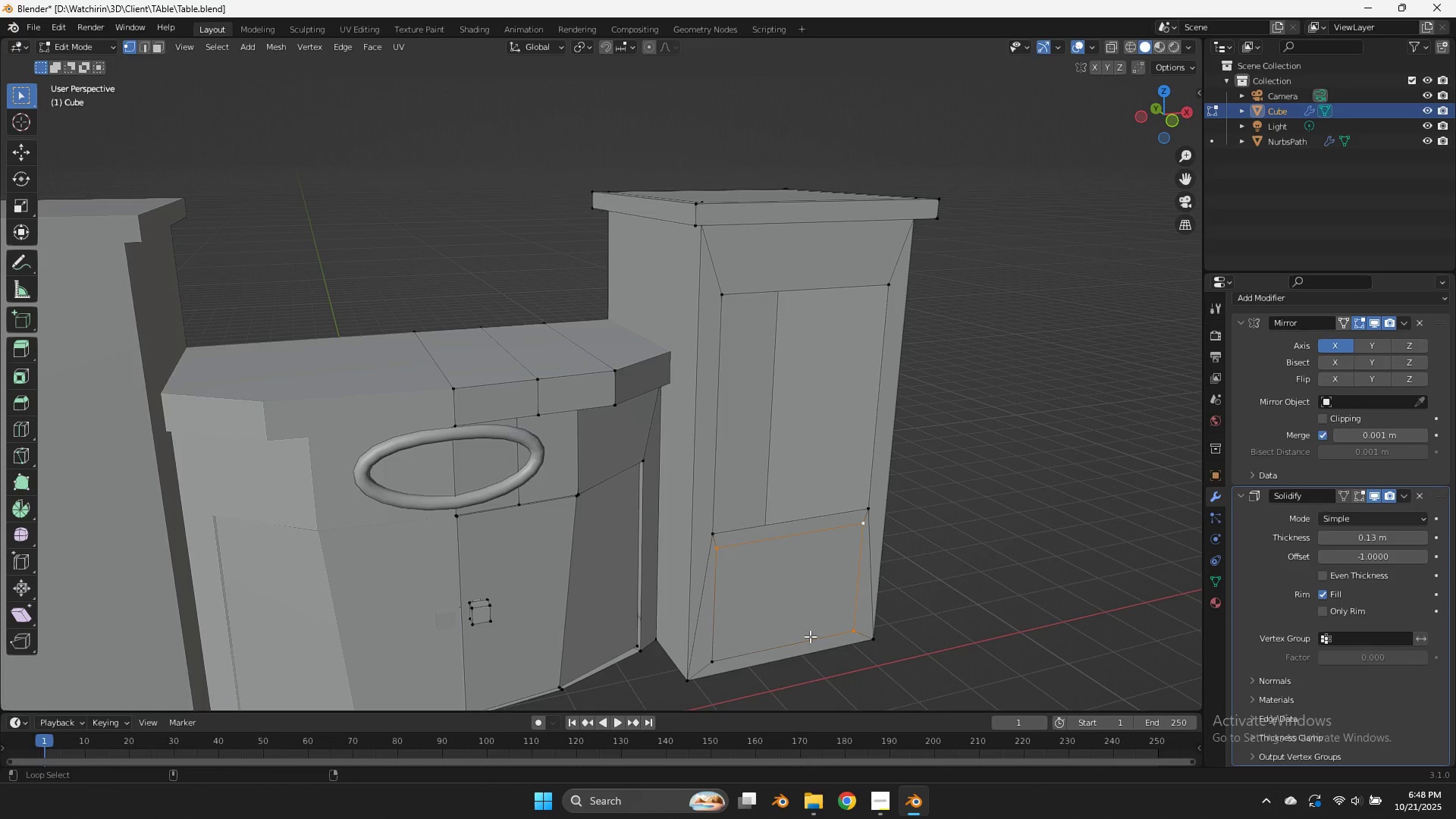 
left_click([810, 636])
 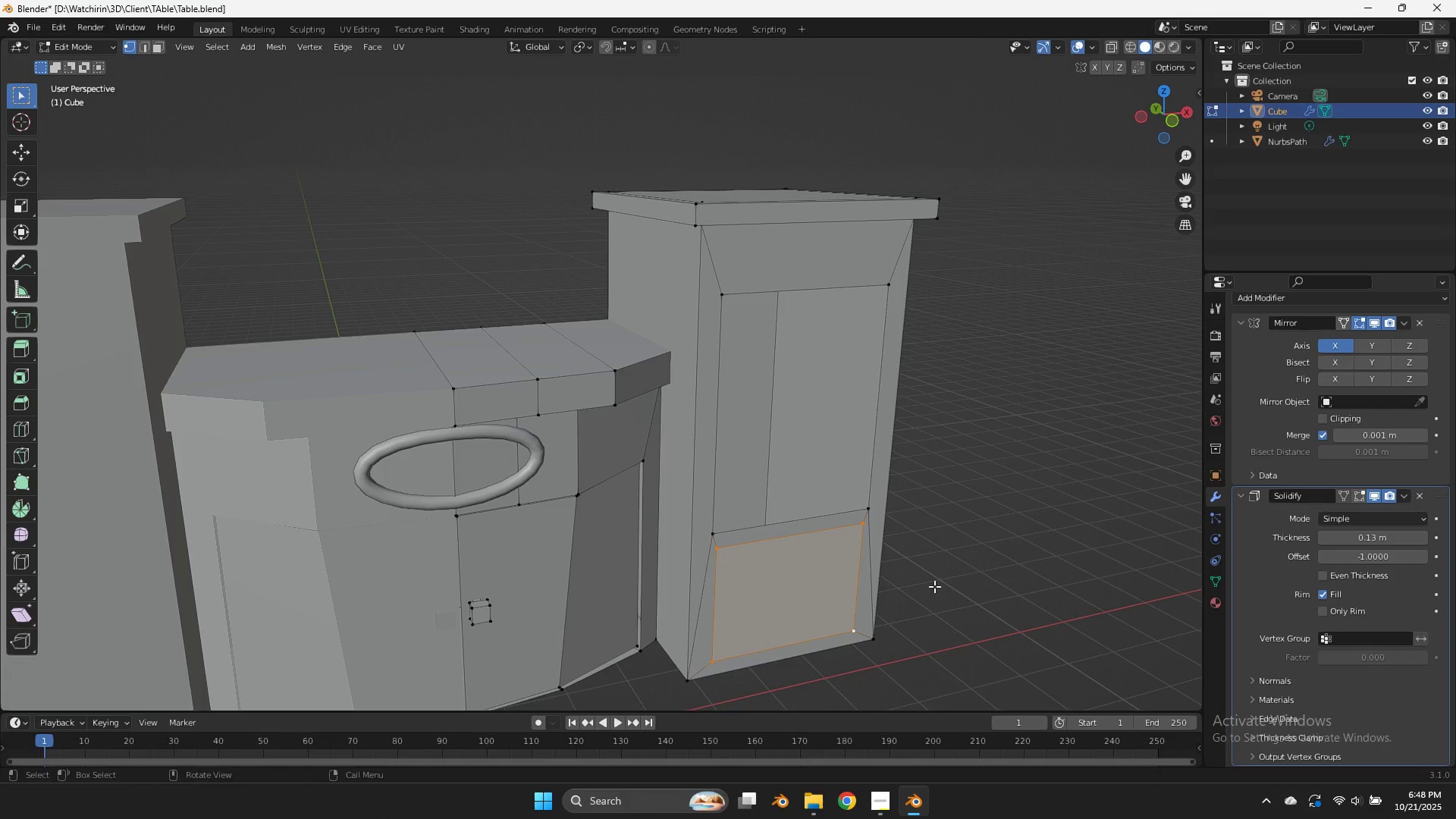 
type(sz)
 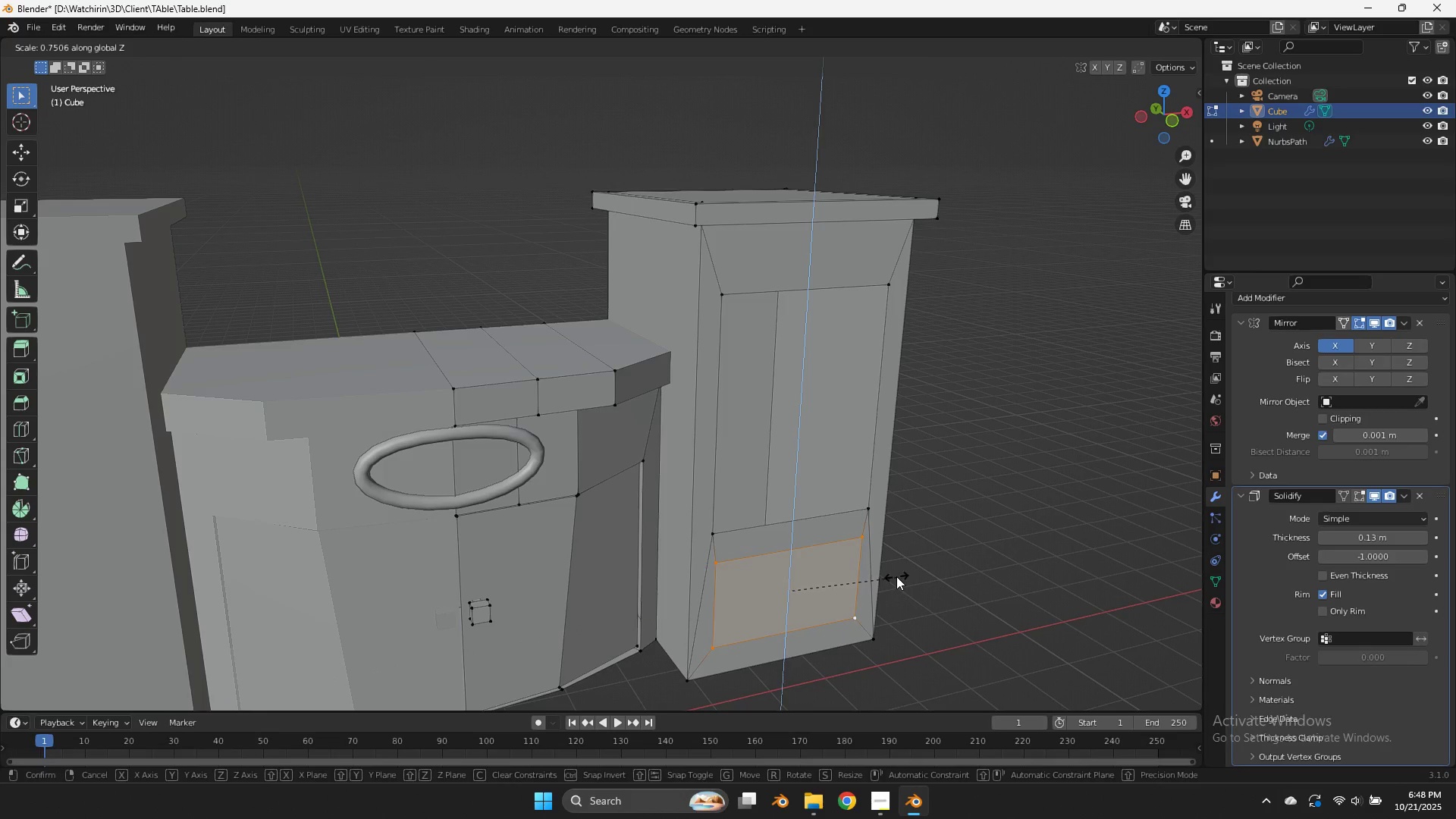 
left_click([892, 574])
 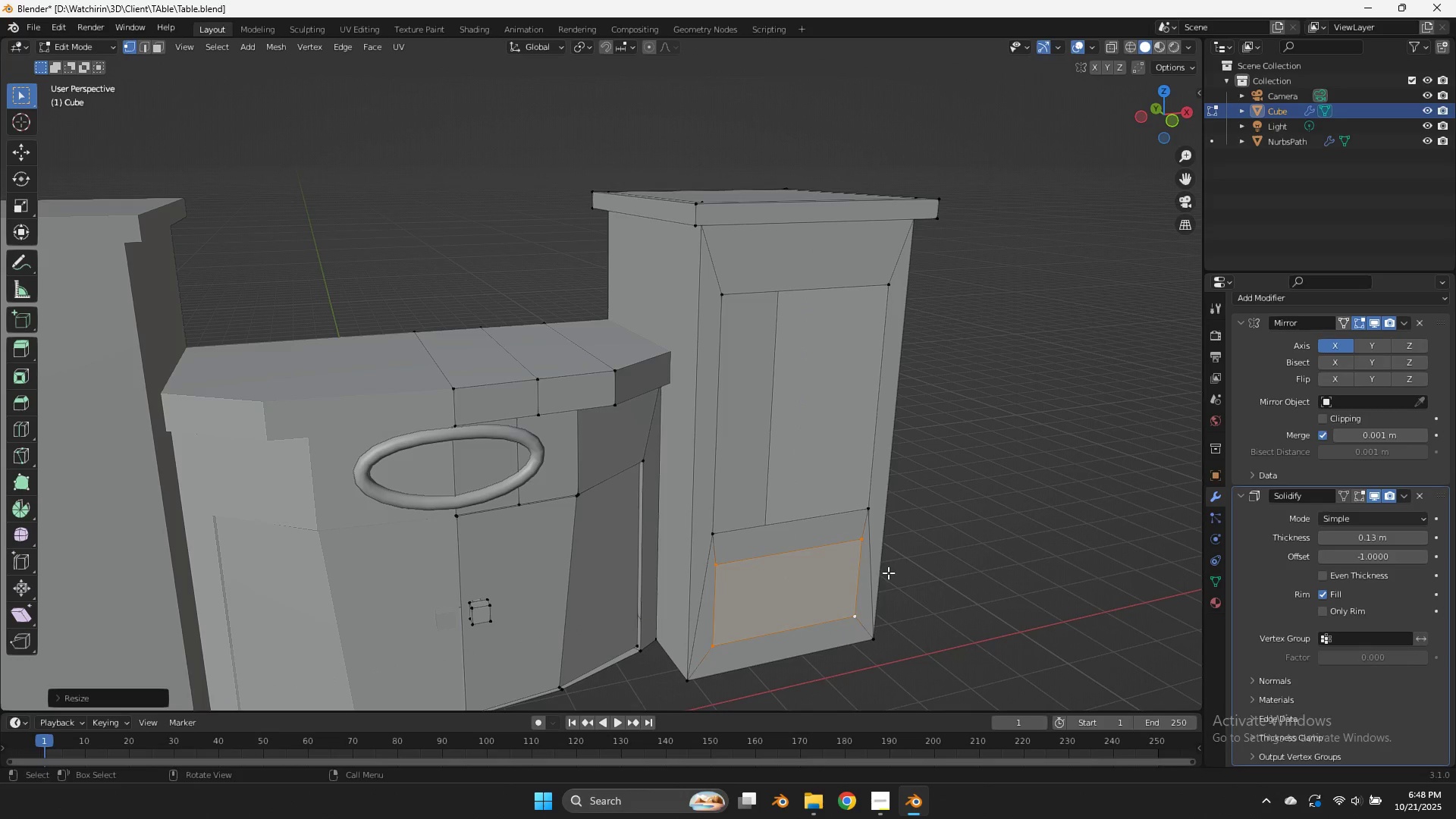 
key(X)
 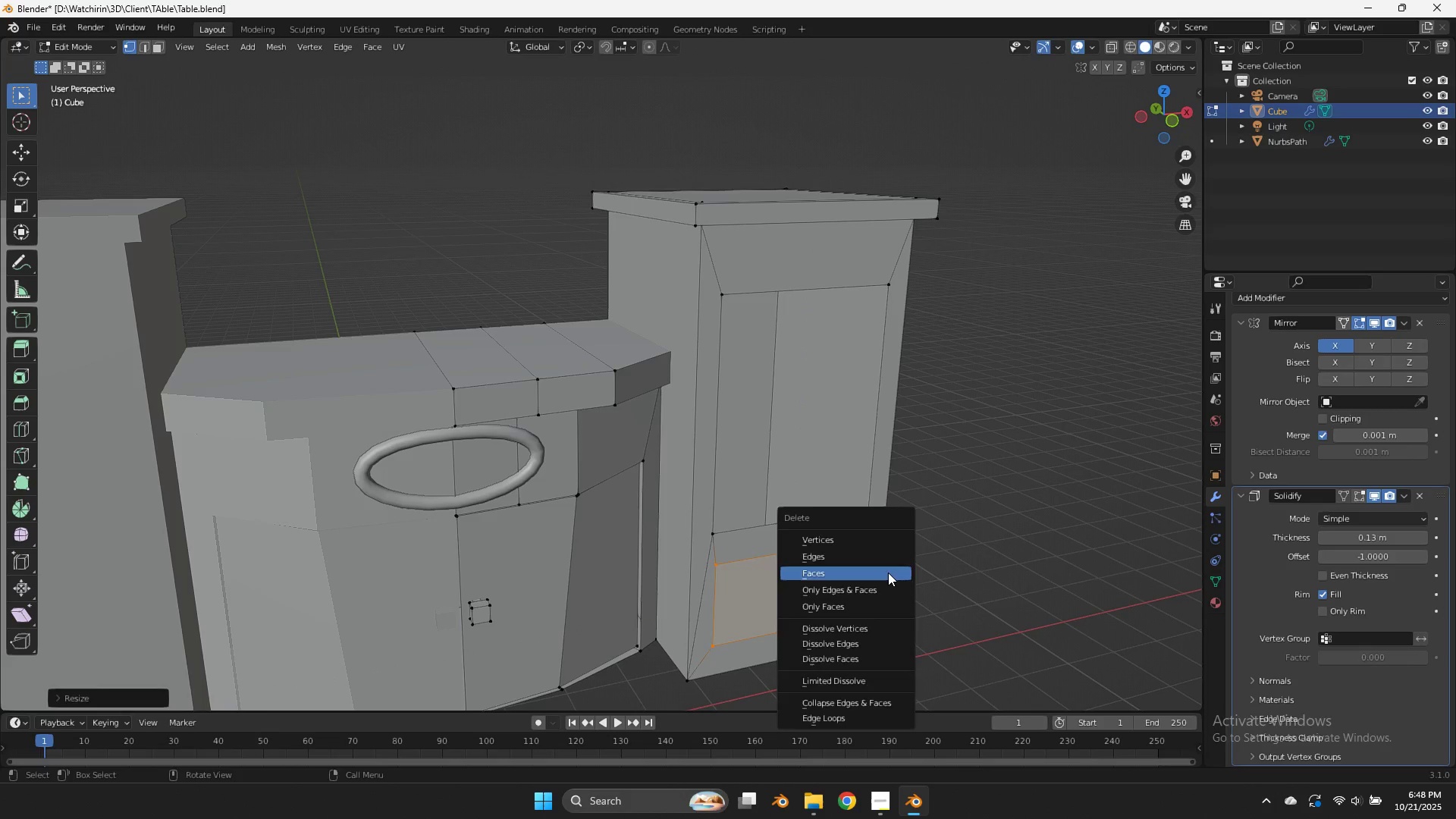 
left_click([888, 573])
 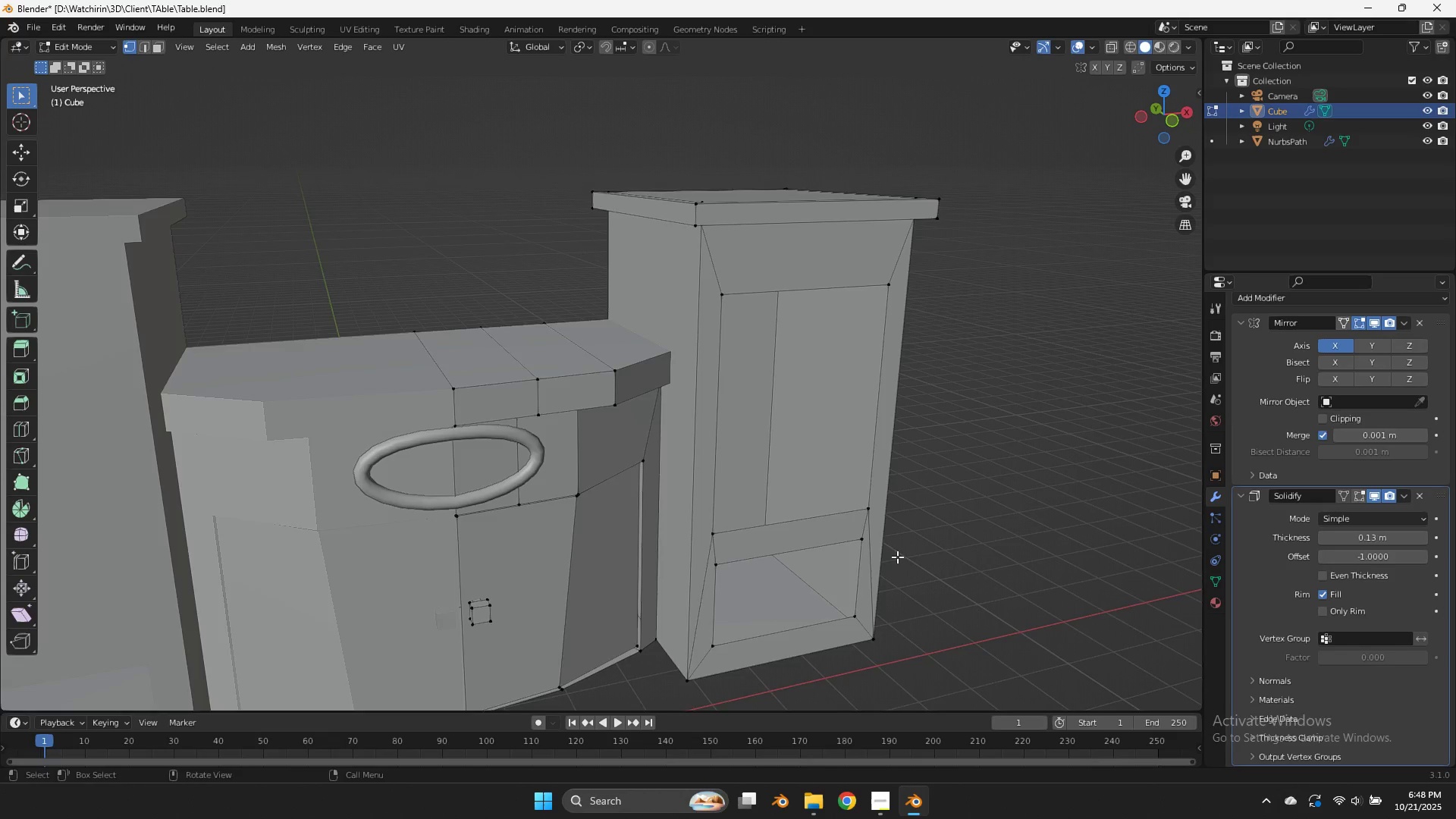 
scroll: coordinate [899, 556], scroll_direction: down, amount: 3.0
 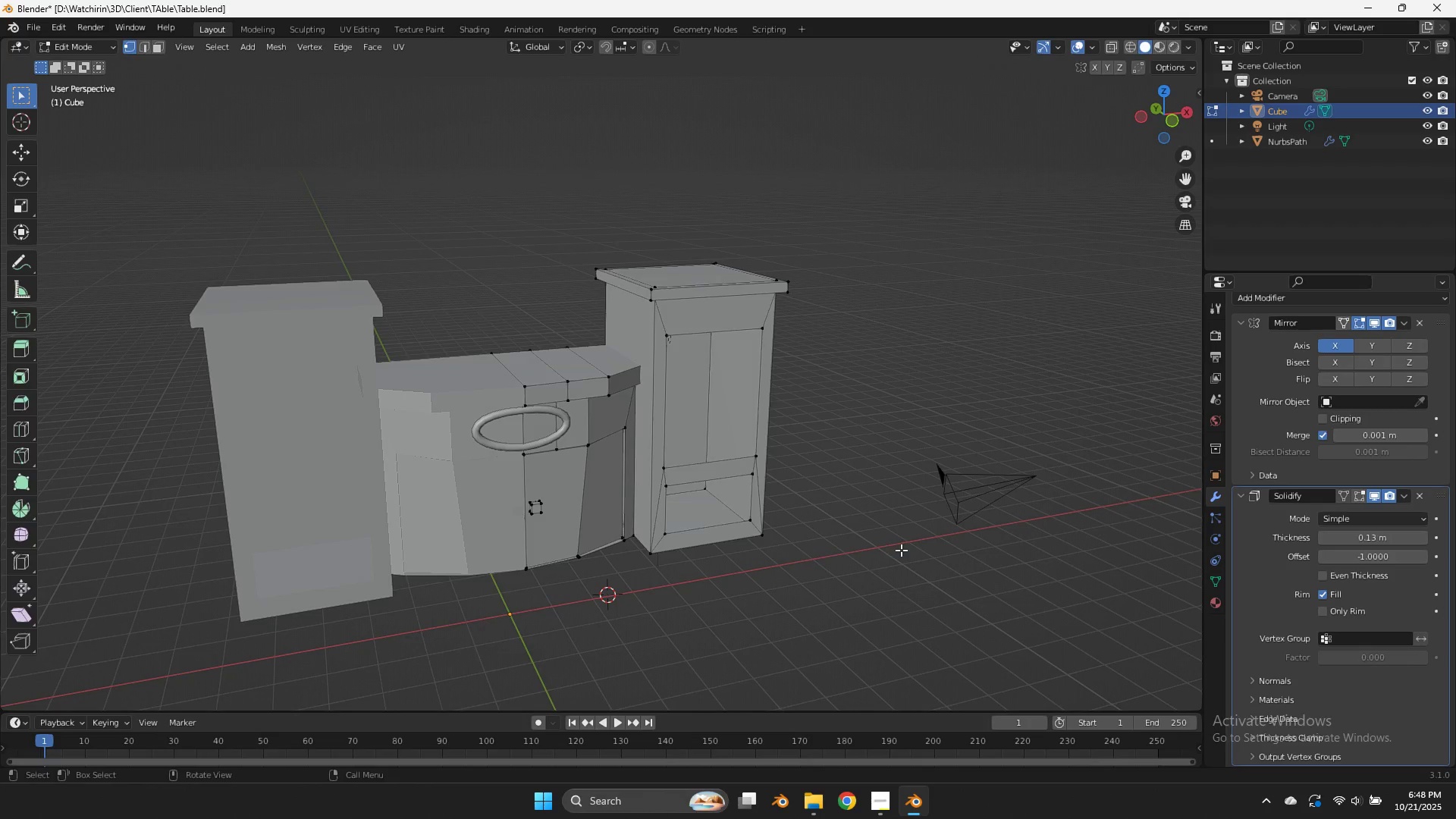 
key(Tab)
 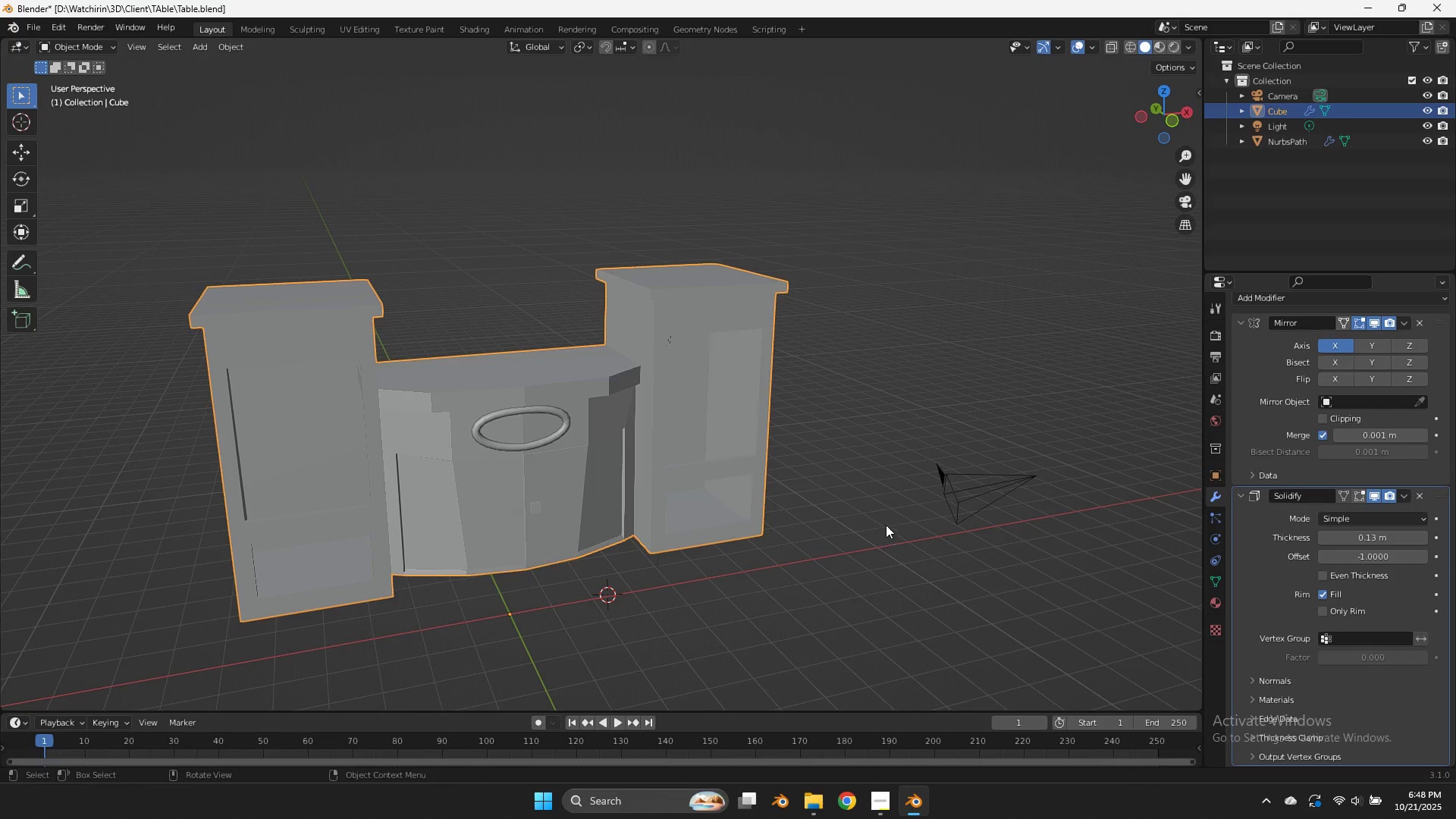 
scroll: coordinate [890, 519], scroll_direction: none, amount: 0.0
 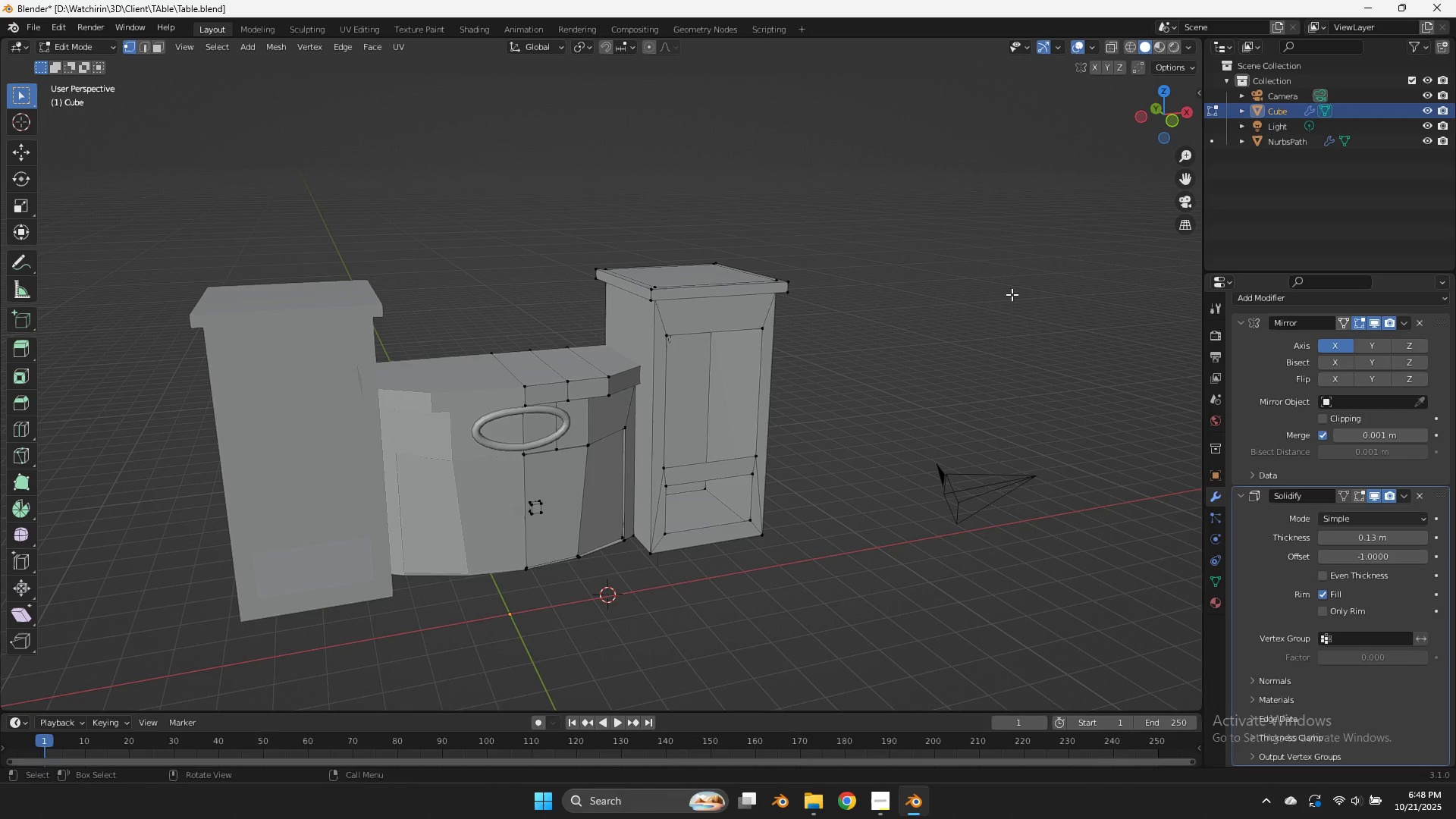 
key(Tab)
 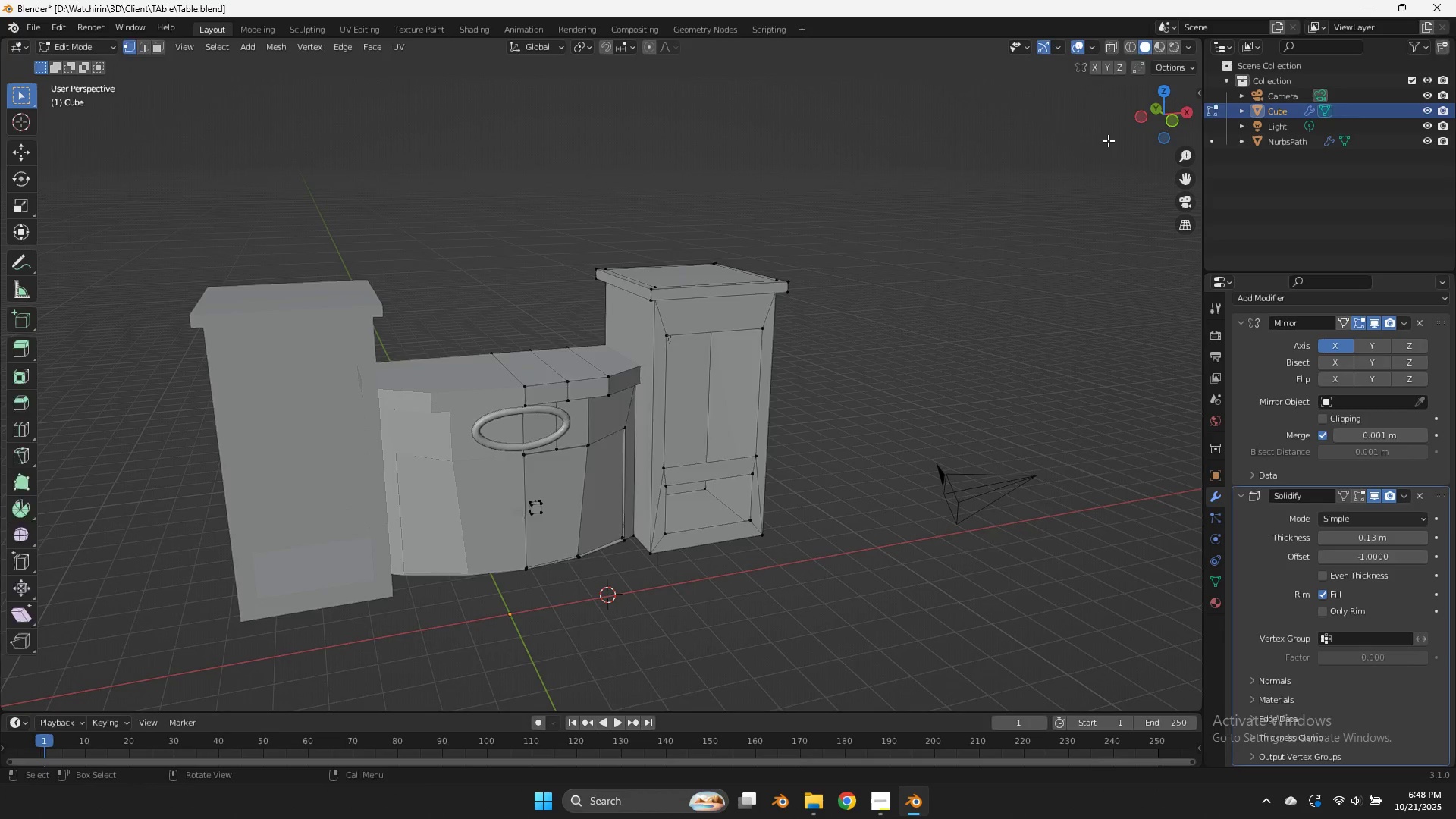 
key(Tab)
 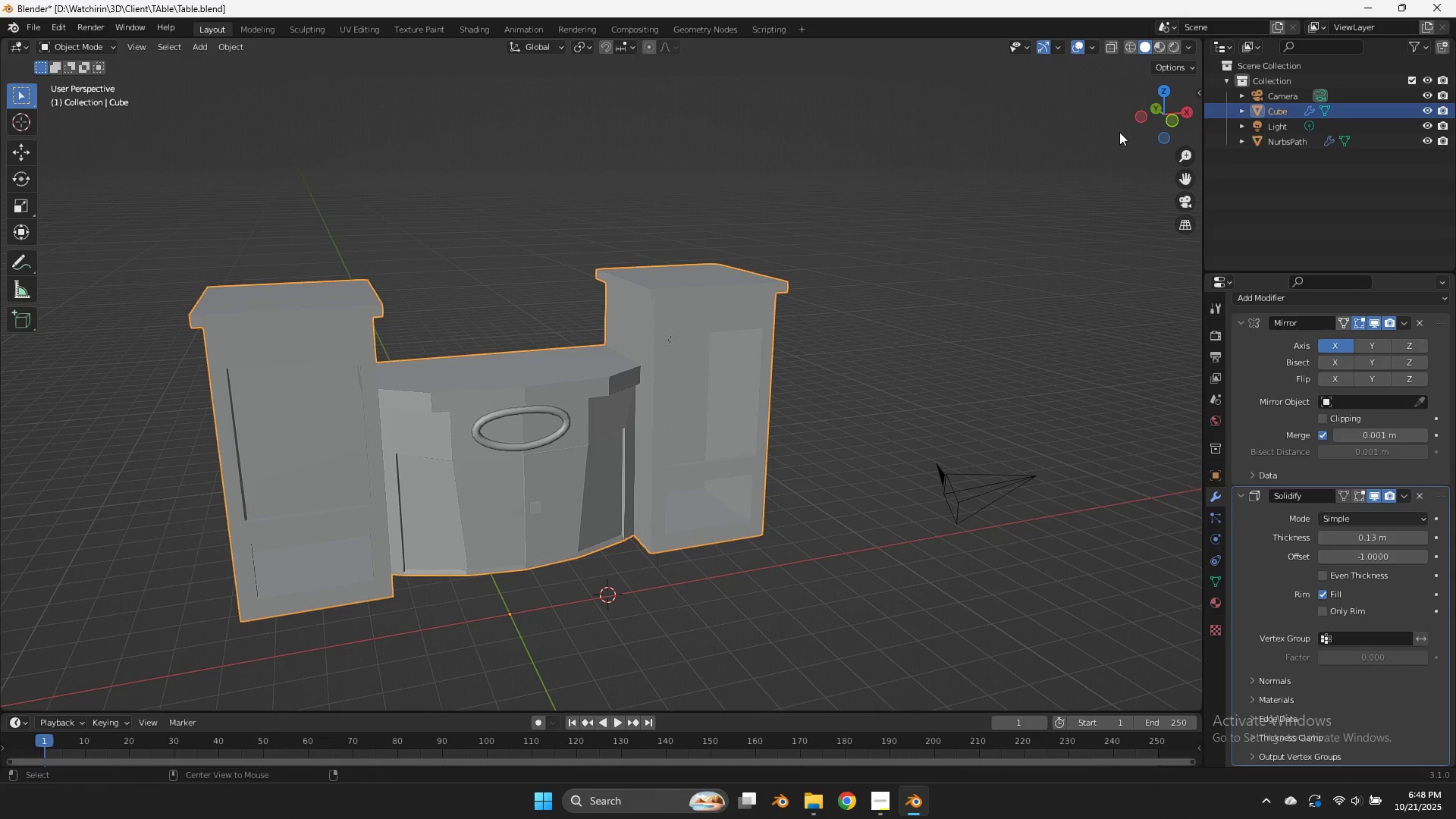 
key(Alt+AltLeft)
 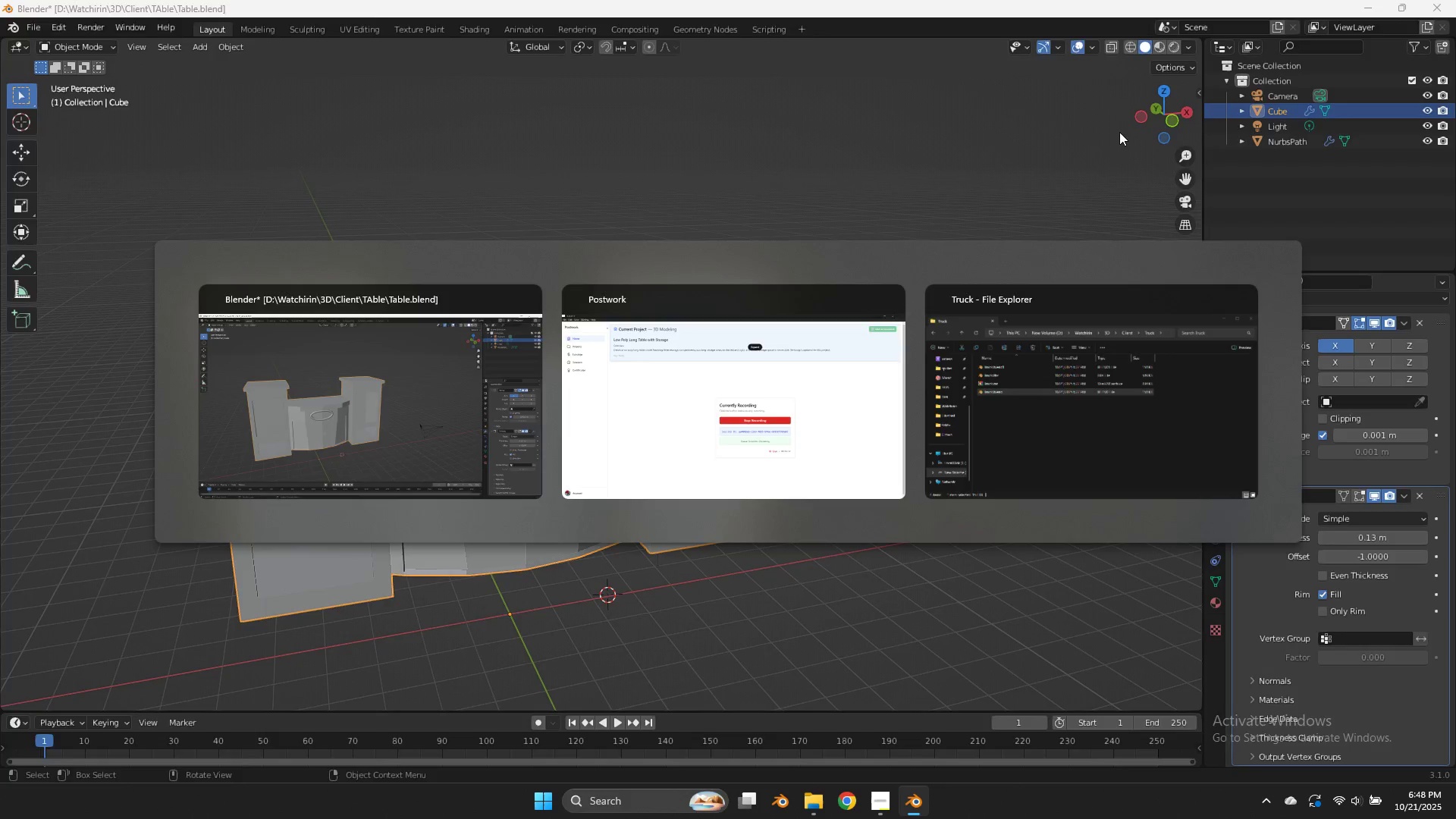 
key(Alt+Tab)